 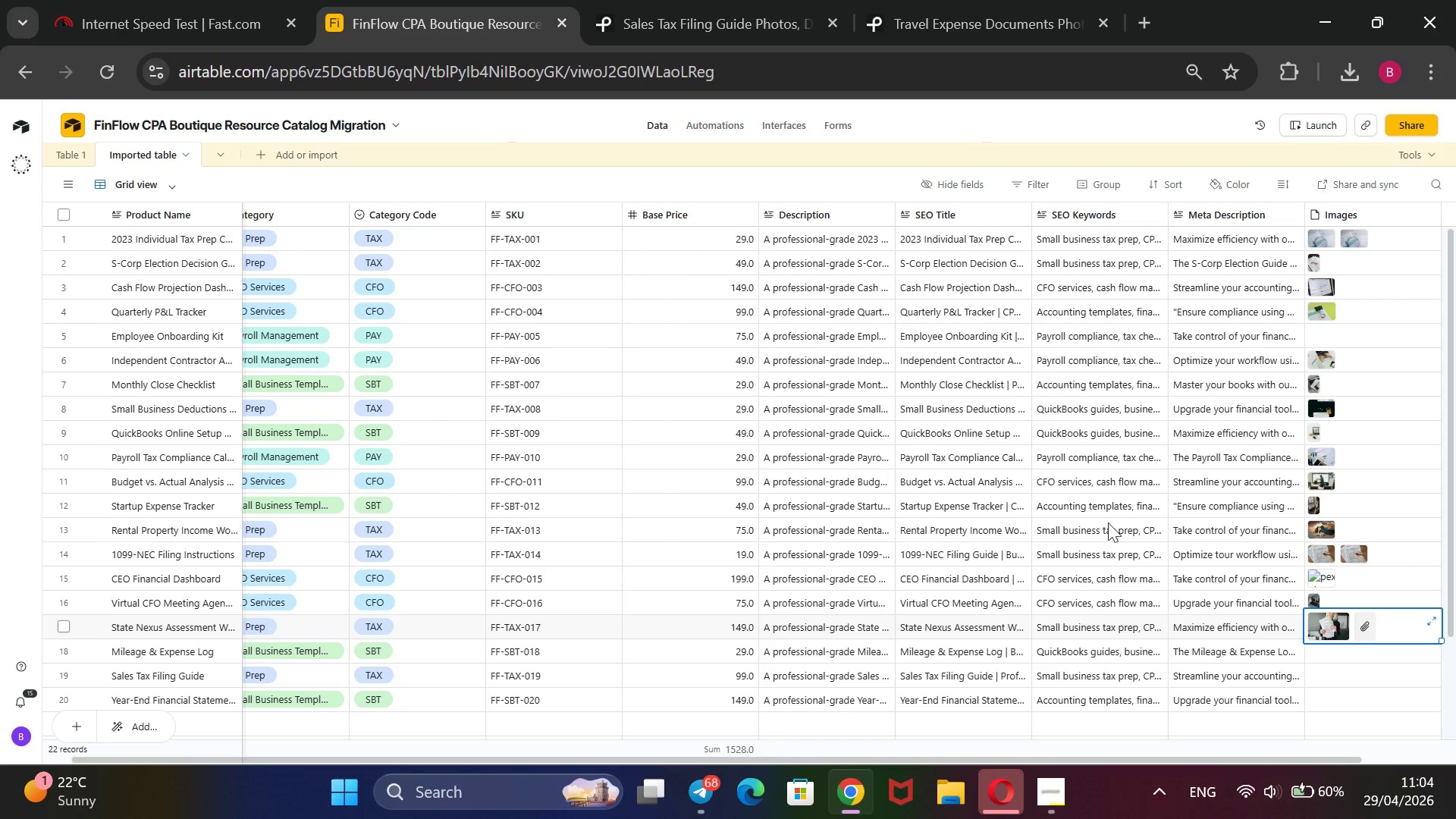 
left_click([1326, 685])
 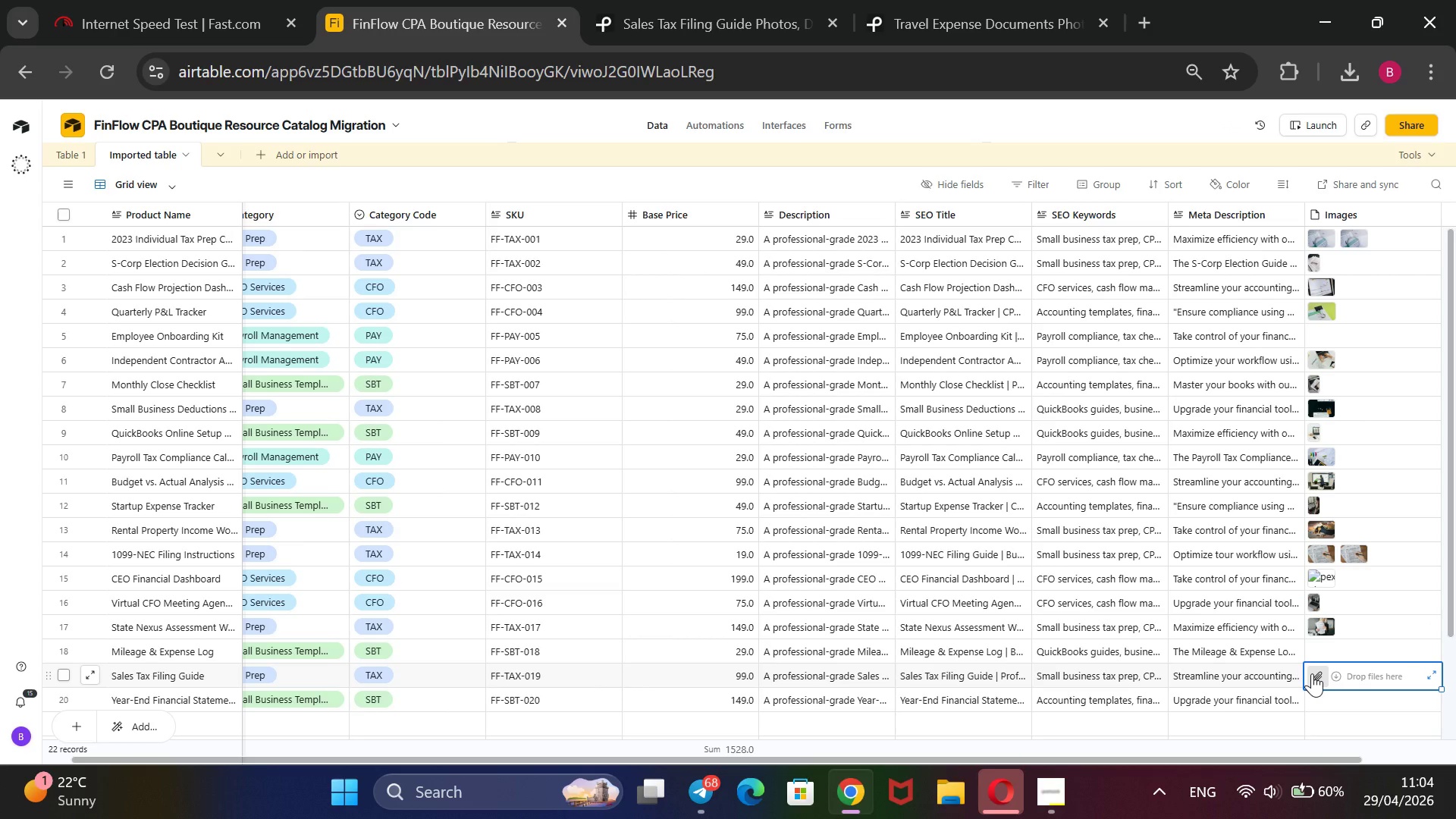 
left_click([1312, 673])
 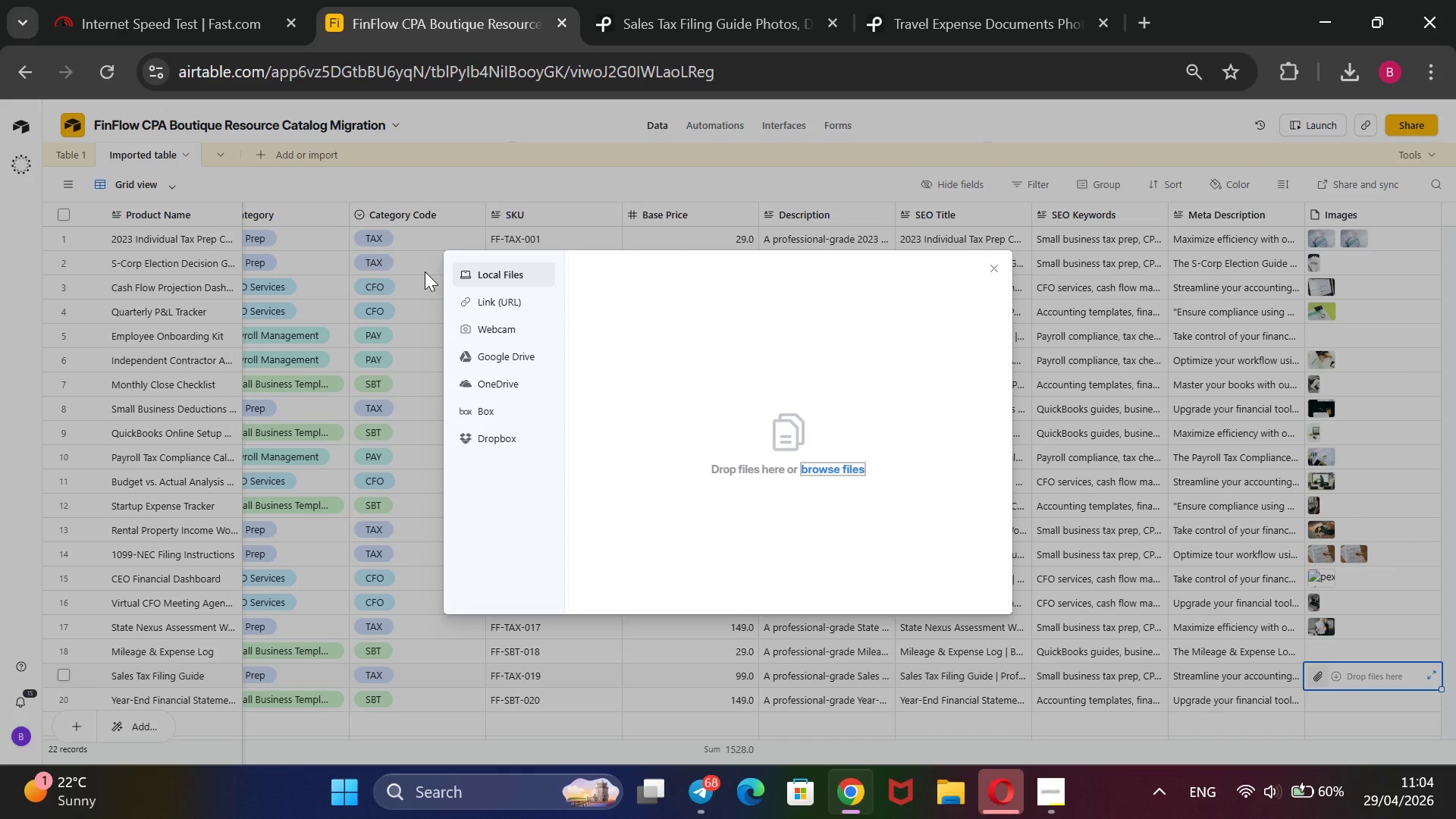 
left_click([488, 300])
 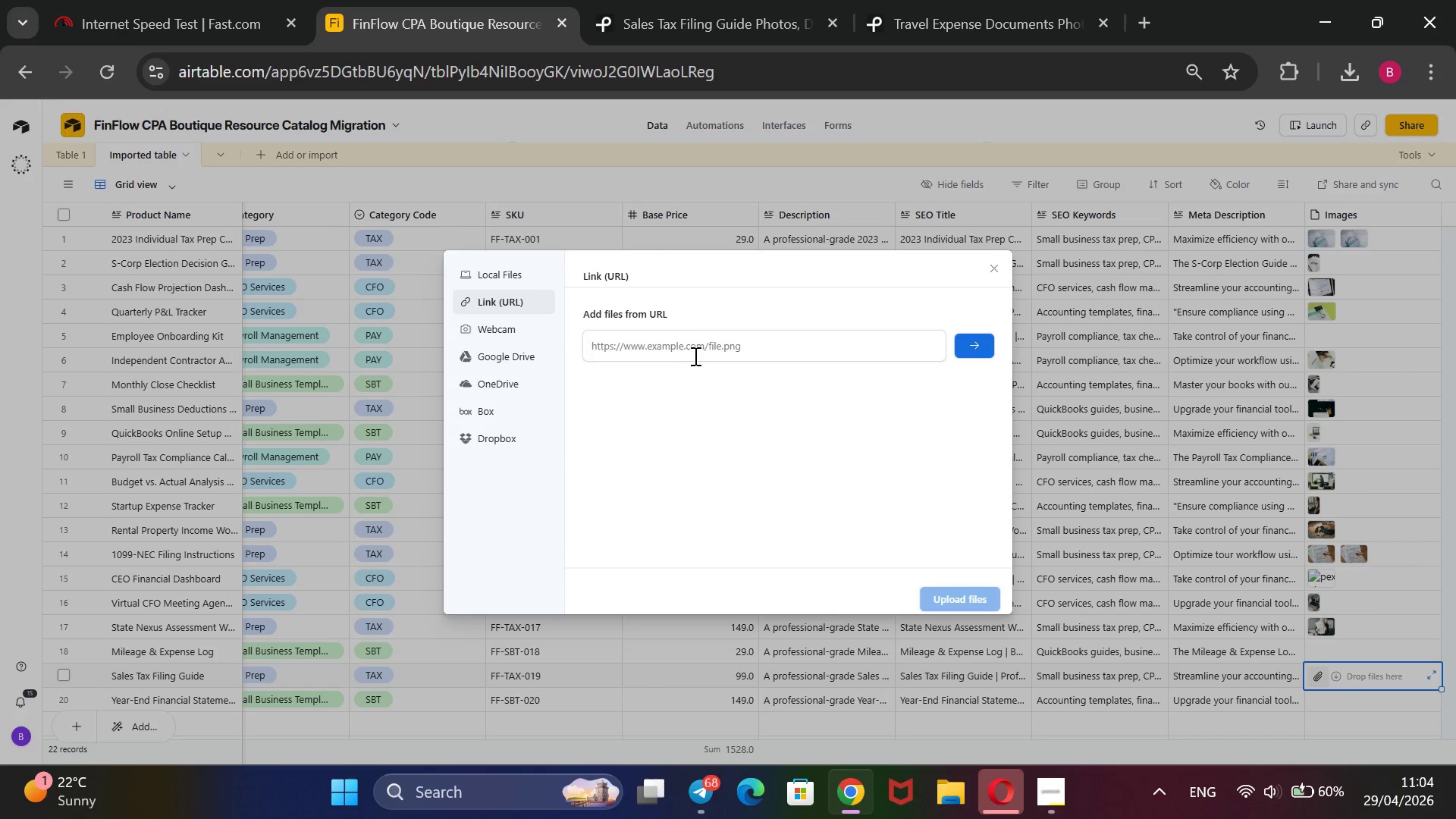 
left_click([695, 356])
 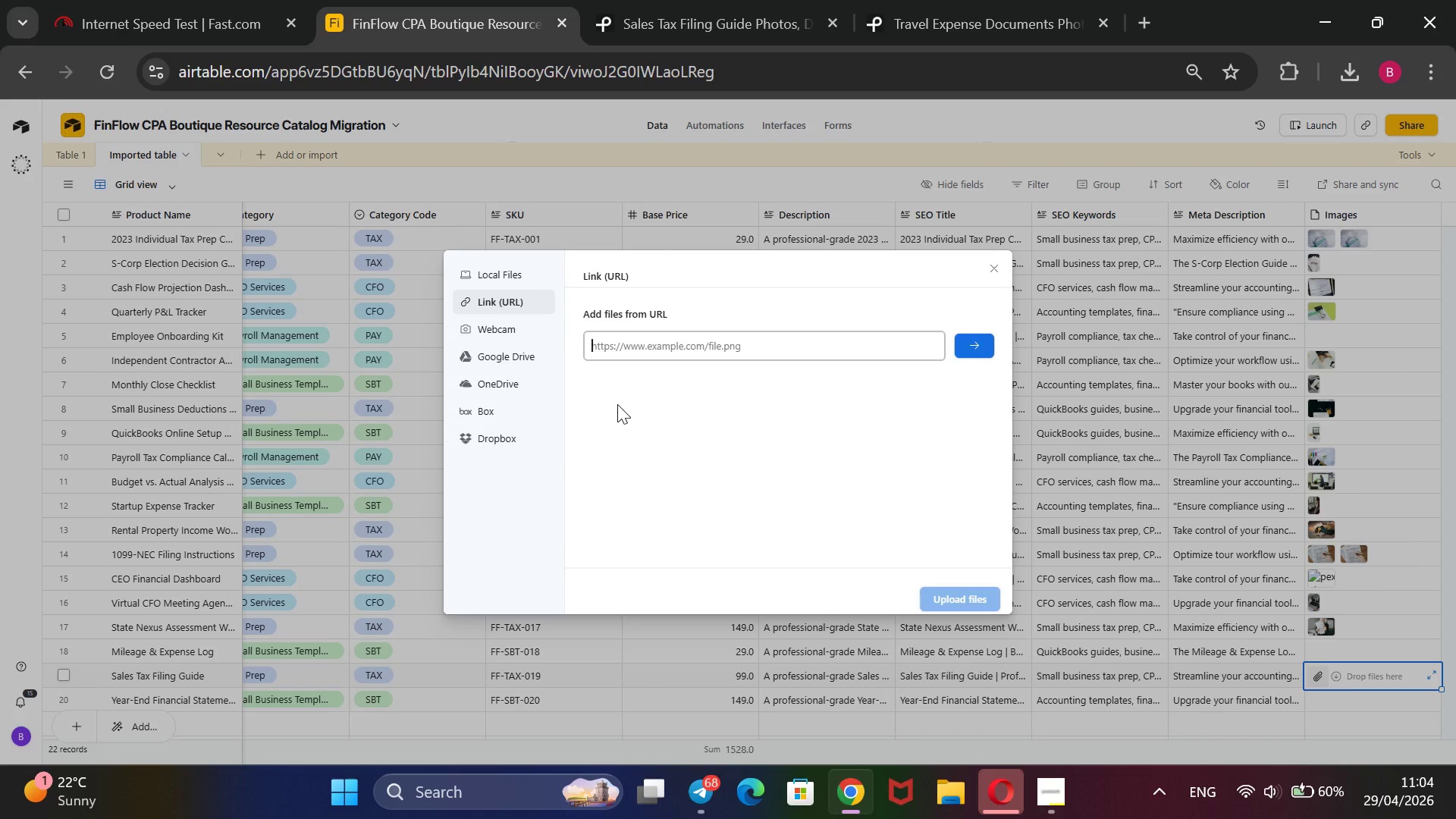 
key(Control+V)
 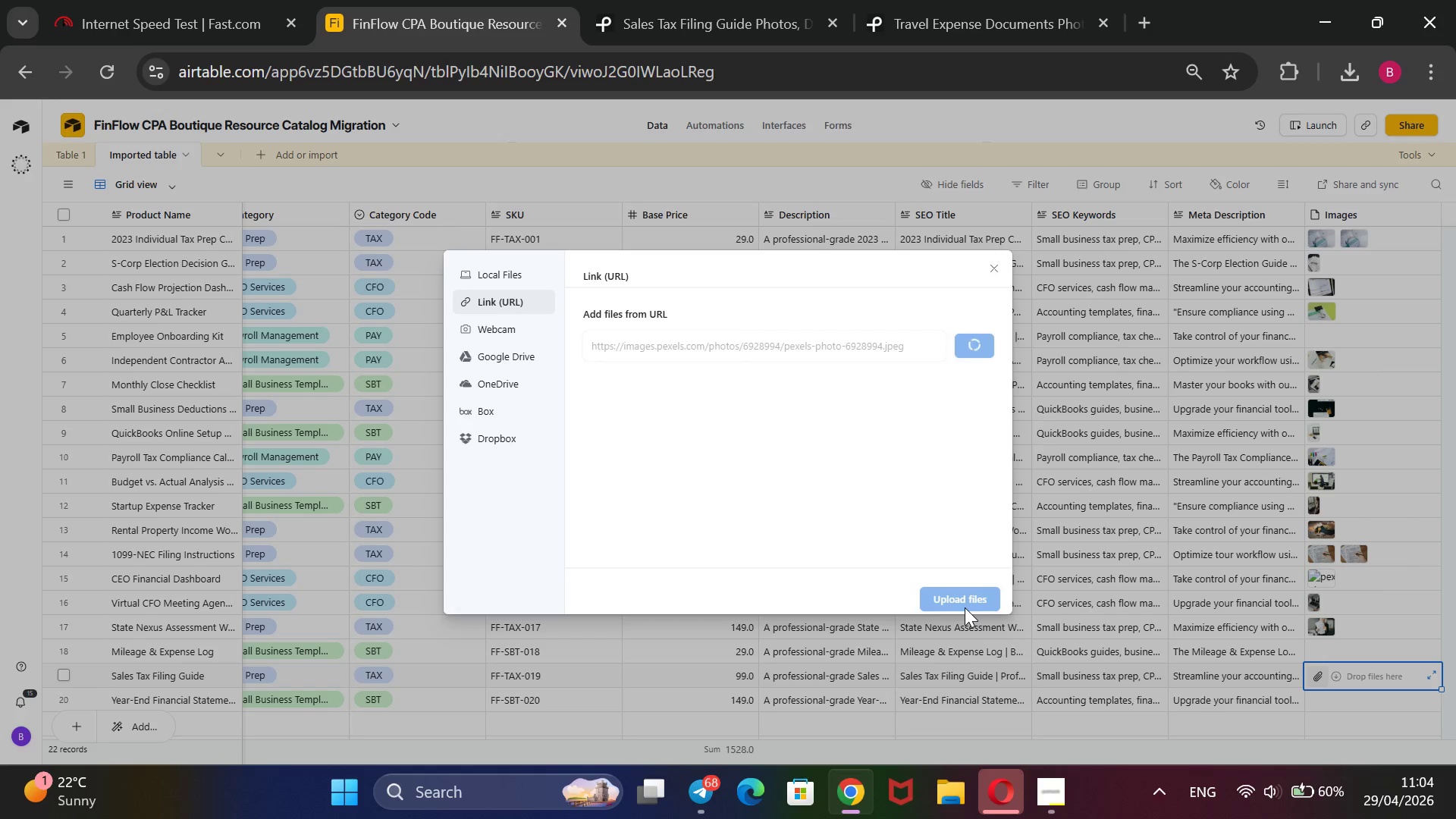 
wait(7.47)
 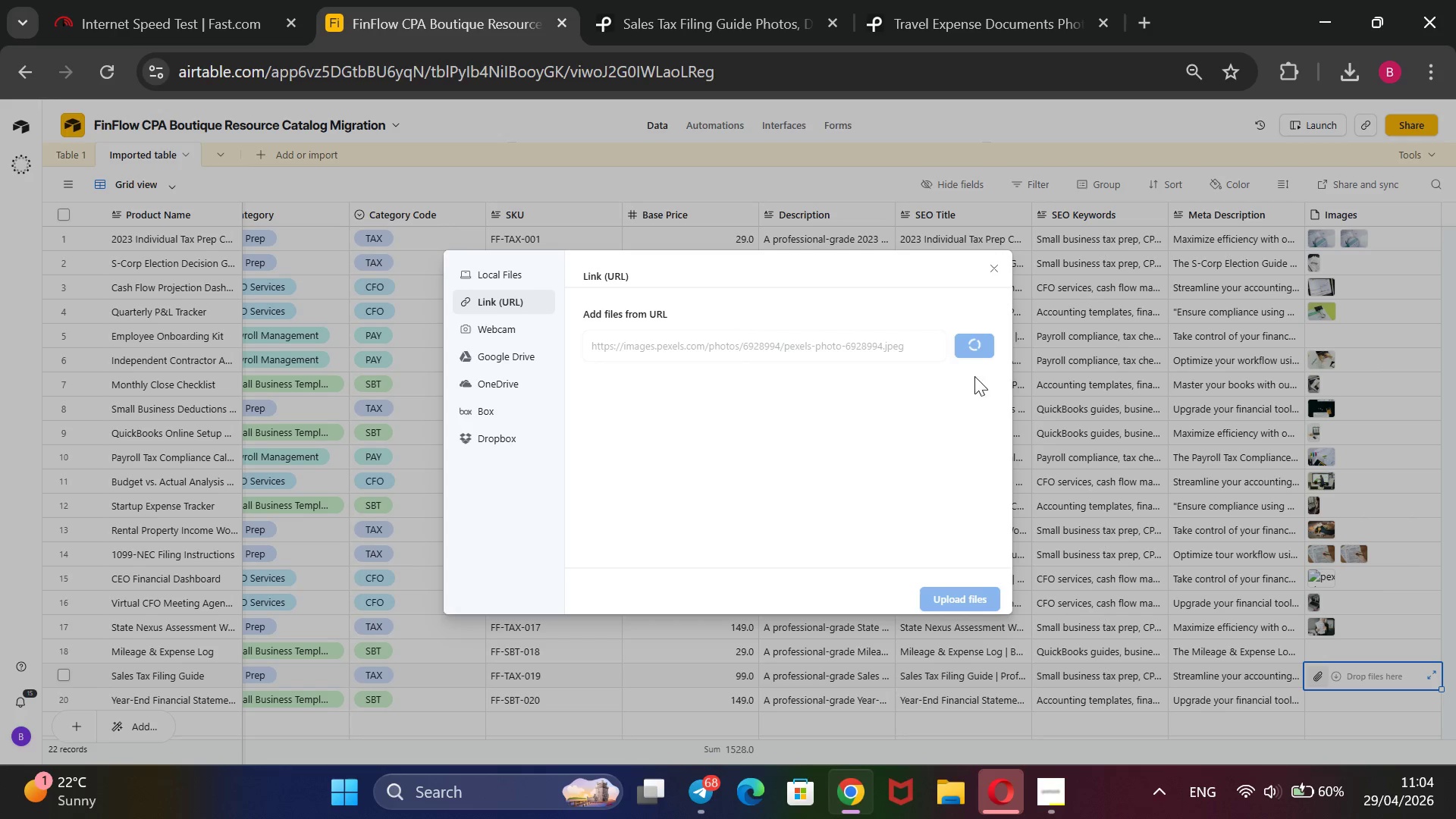 
left_click([965, 599])
 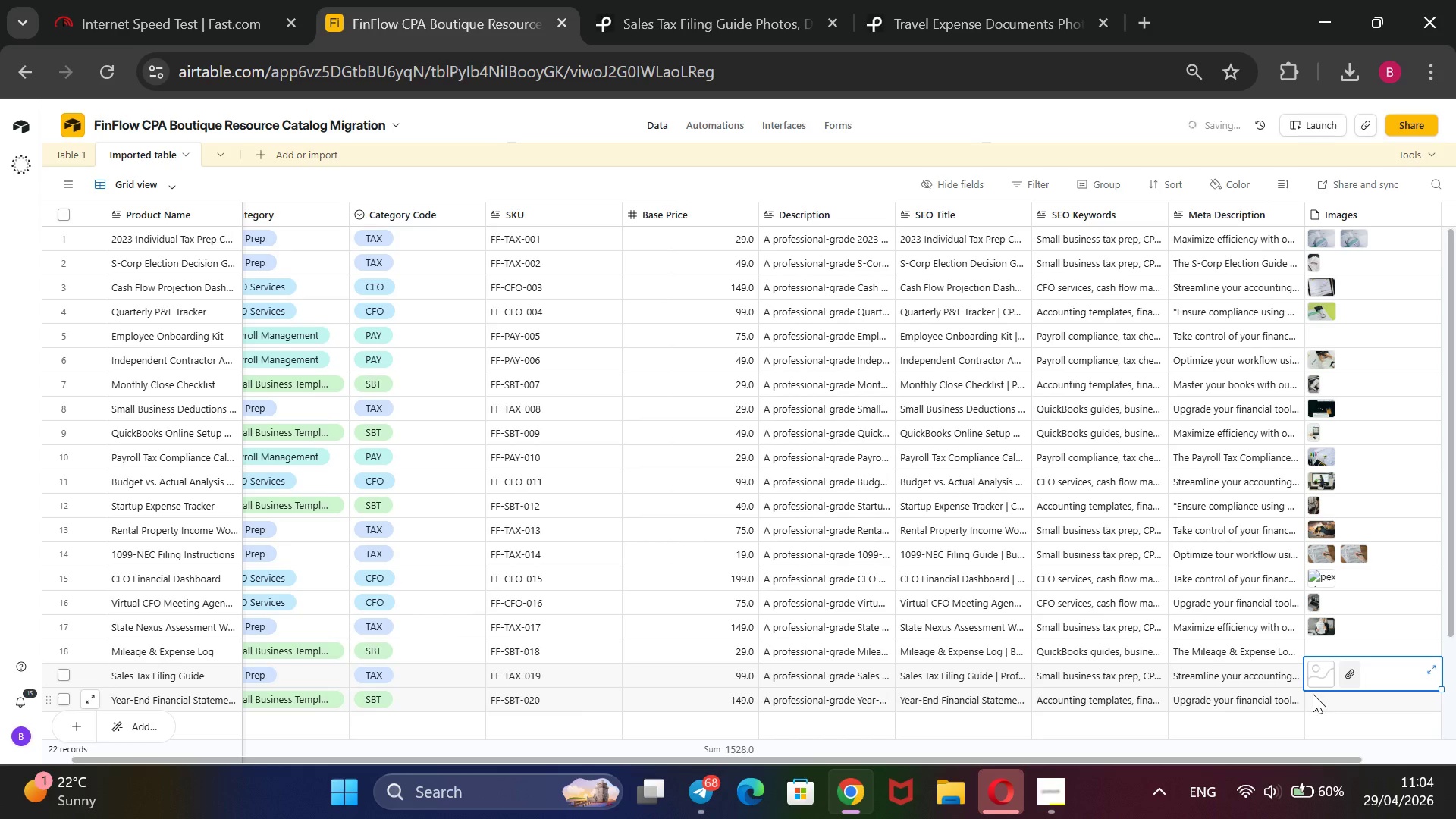 
left_click([1310, 698])
 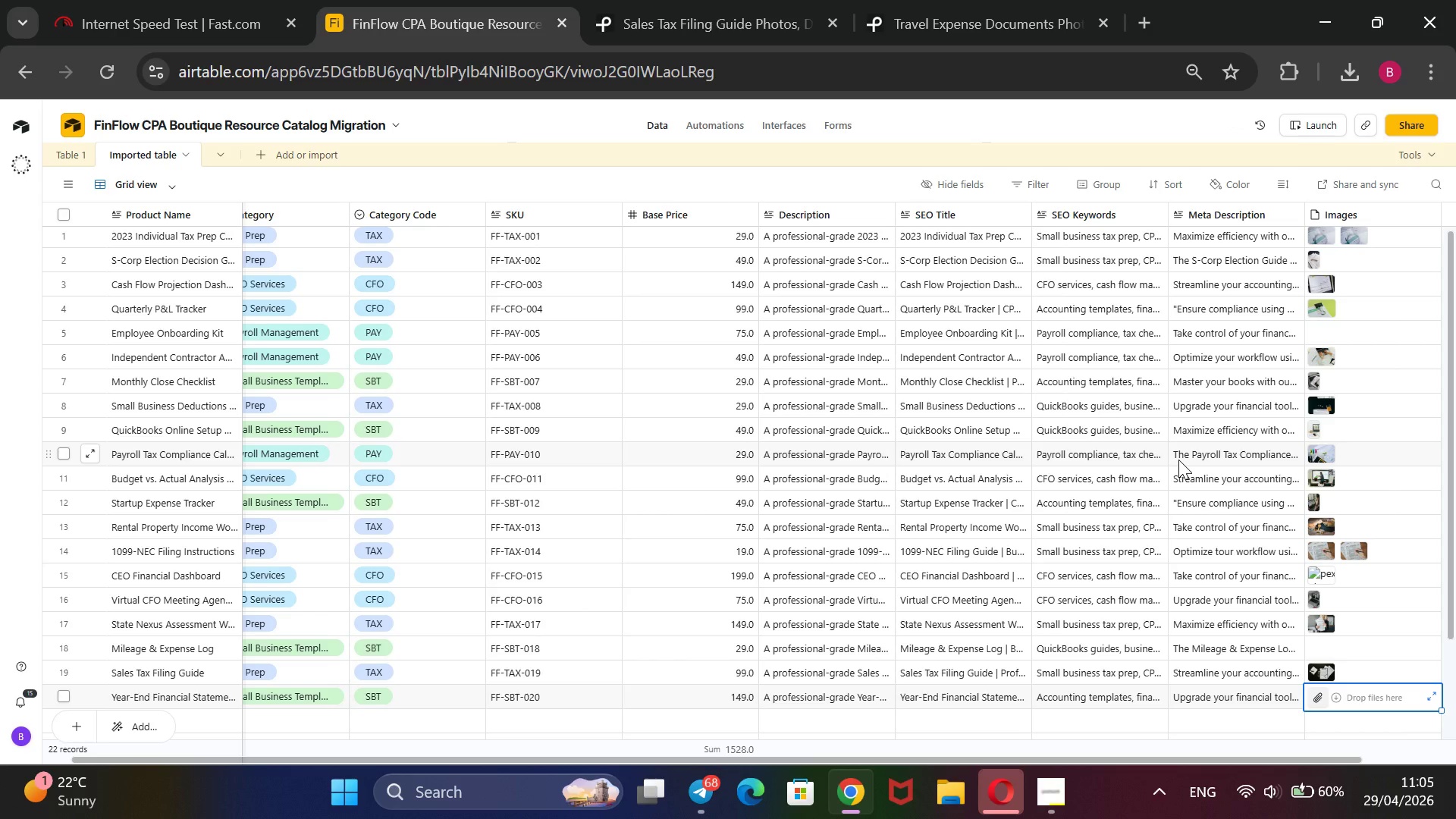 
wait(17.11)
 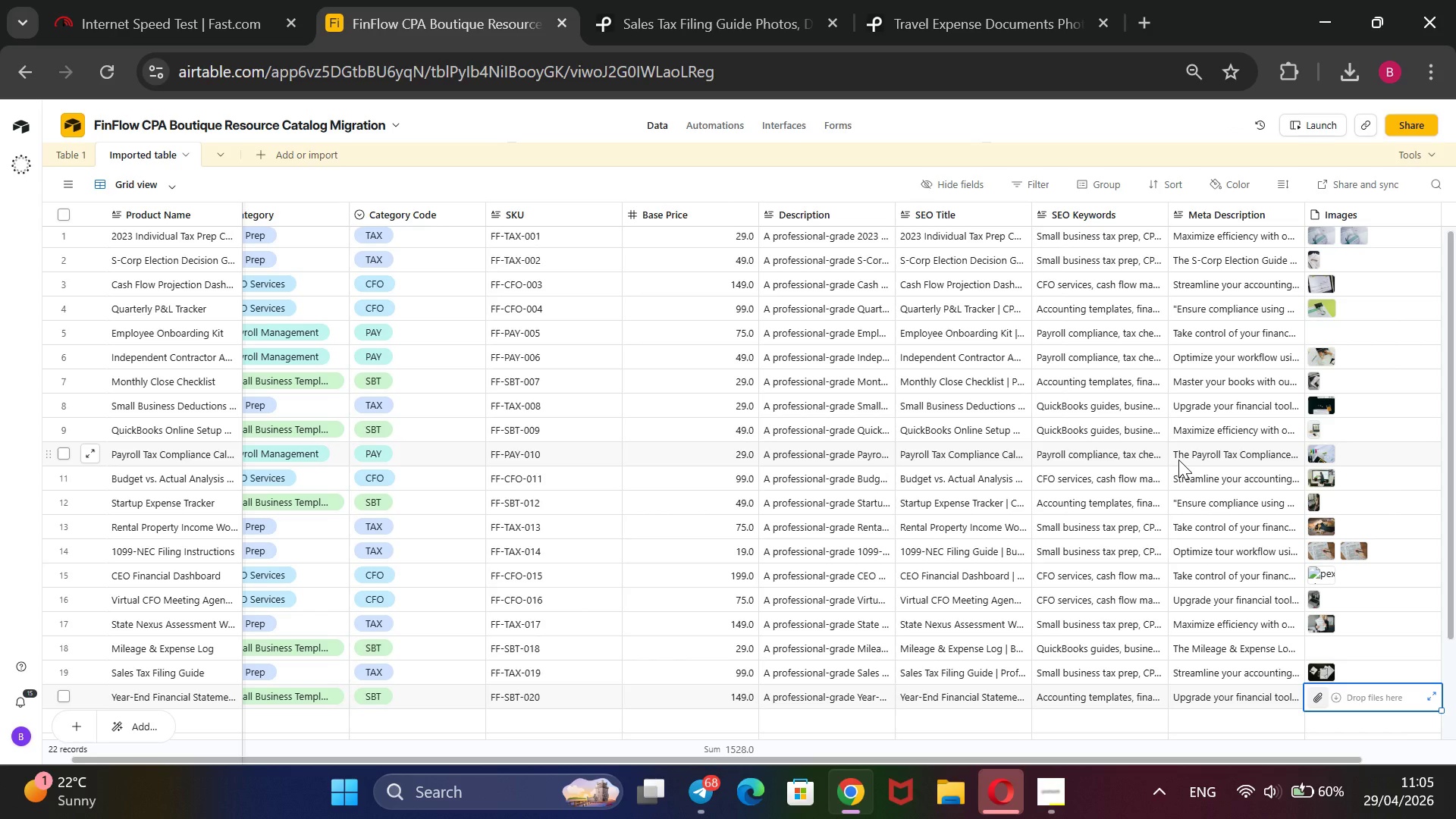 
left_click([983, 34])
 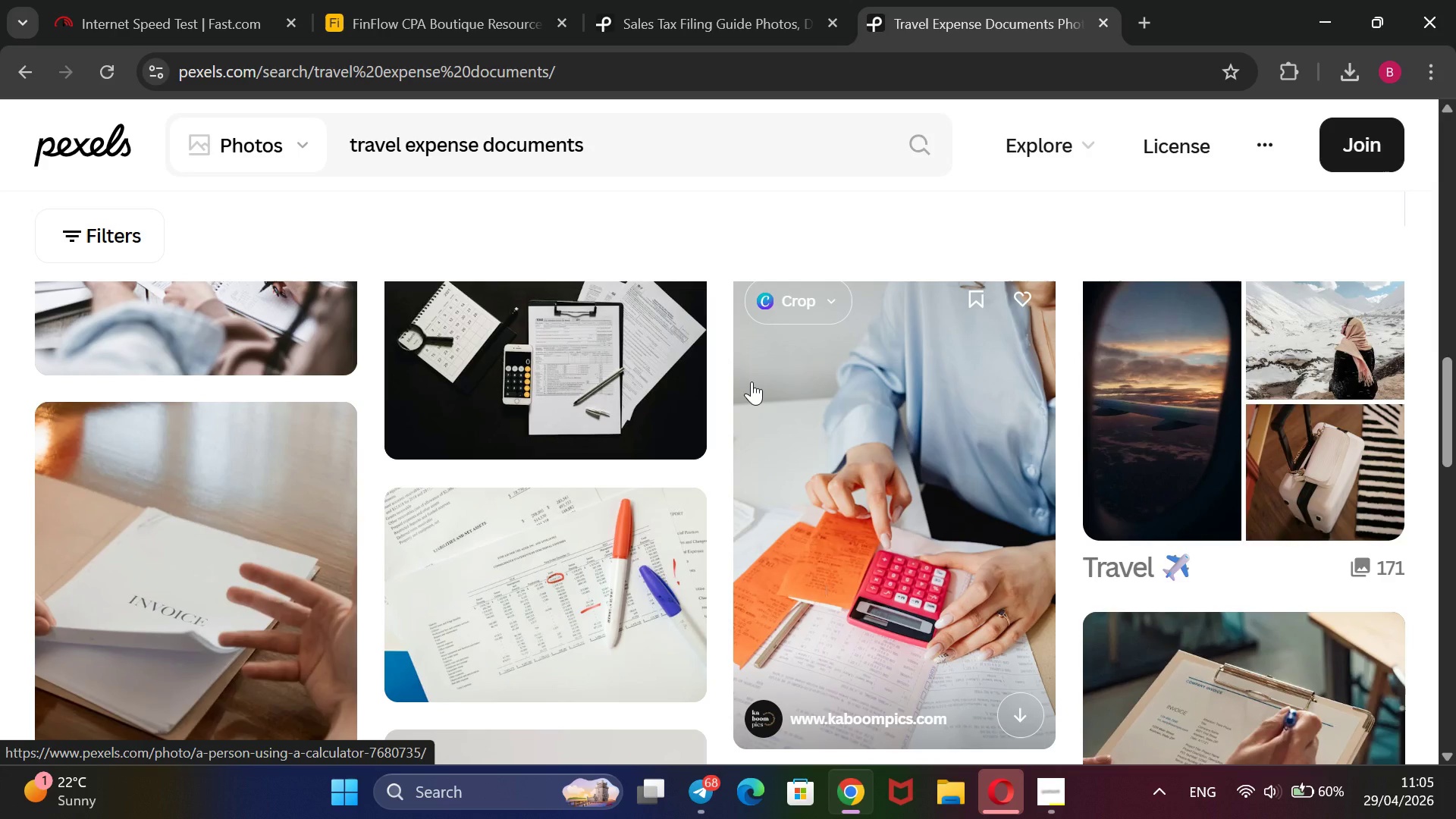 
scroll: coordinate [654, 410], scroll_direction: down, amount: 11.0
 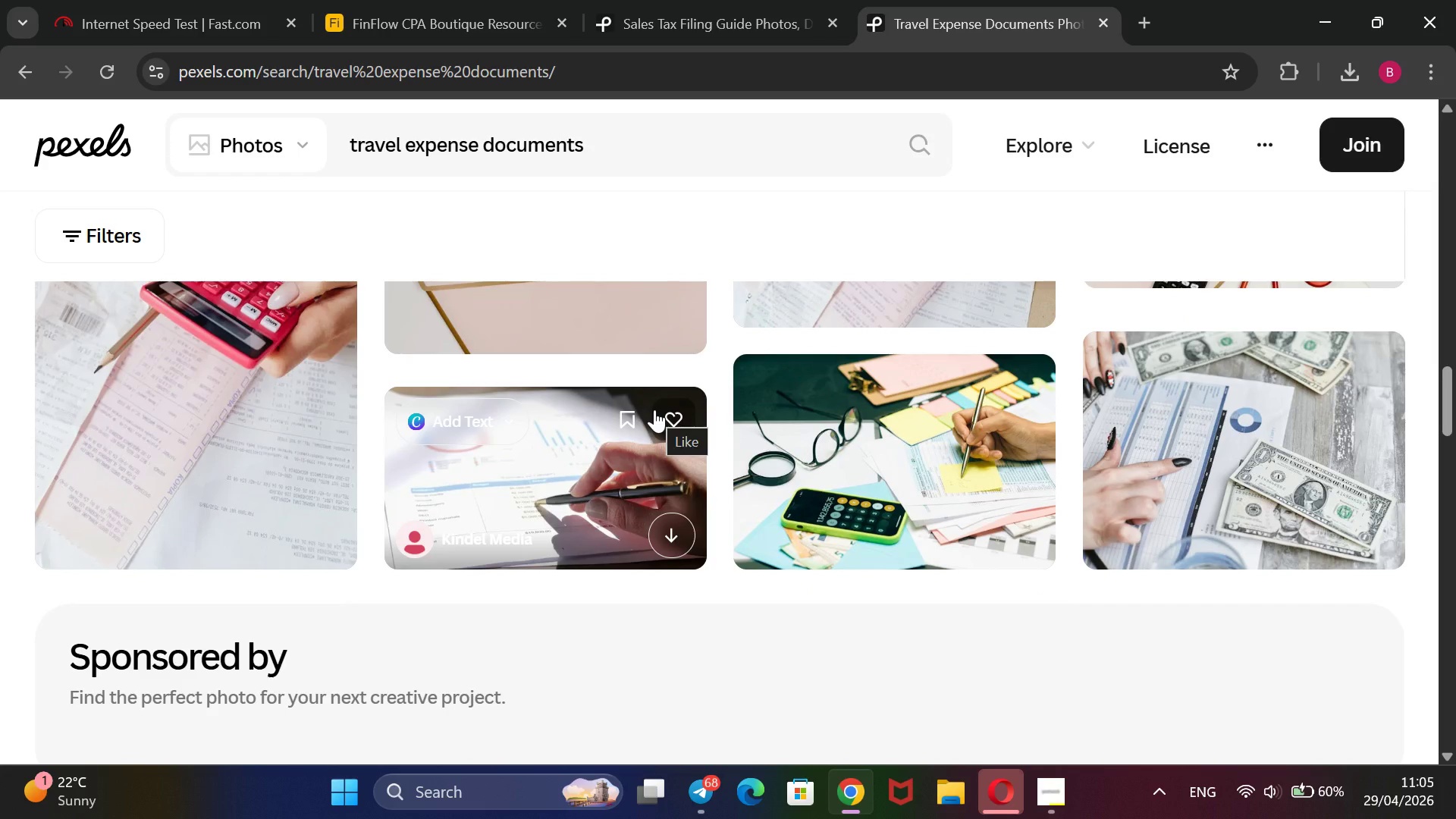 
scroll: coordinate [654, 410], scroll_direction: down, amount: 14.0
 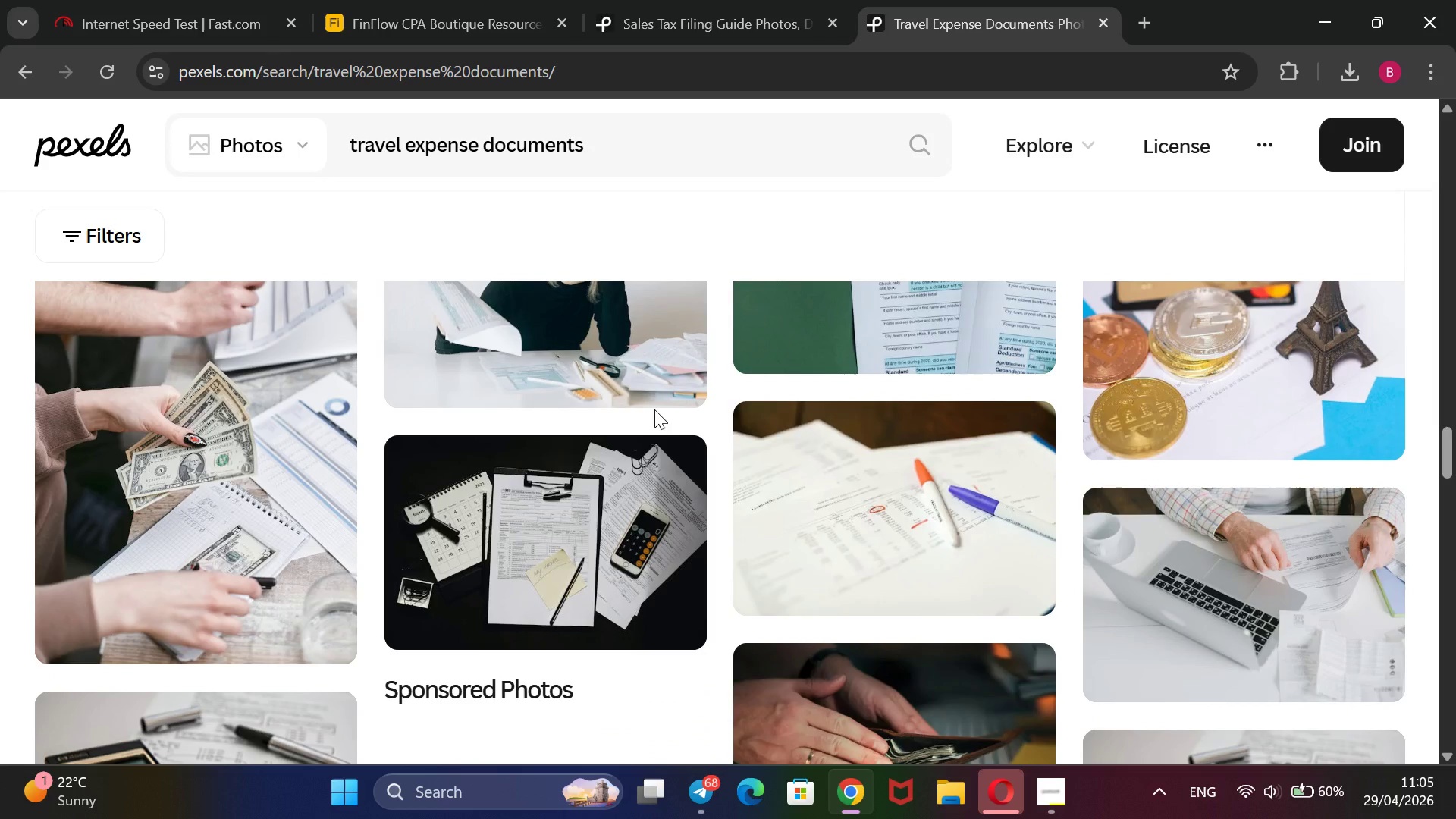 
scroll: coordinate [654, 410], scroll_direction: down, amount: 3.0
 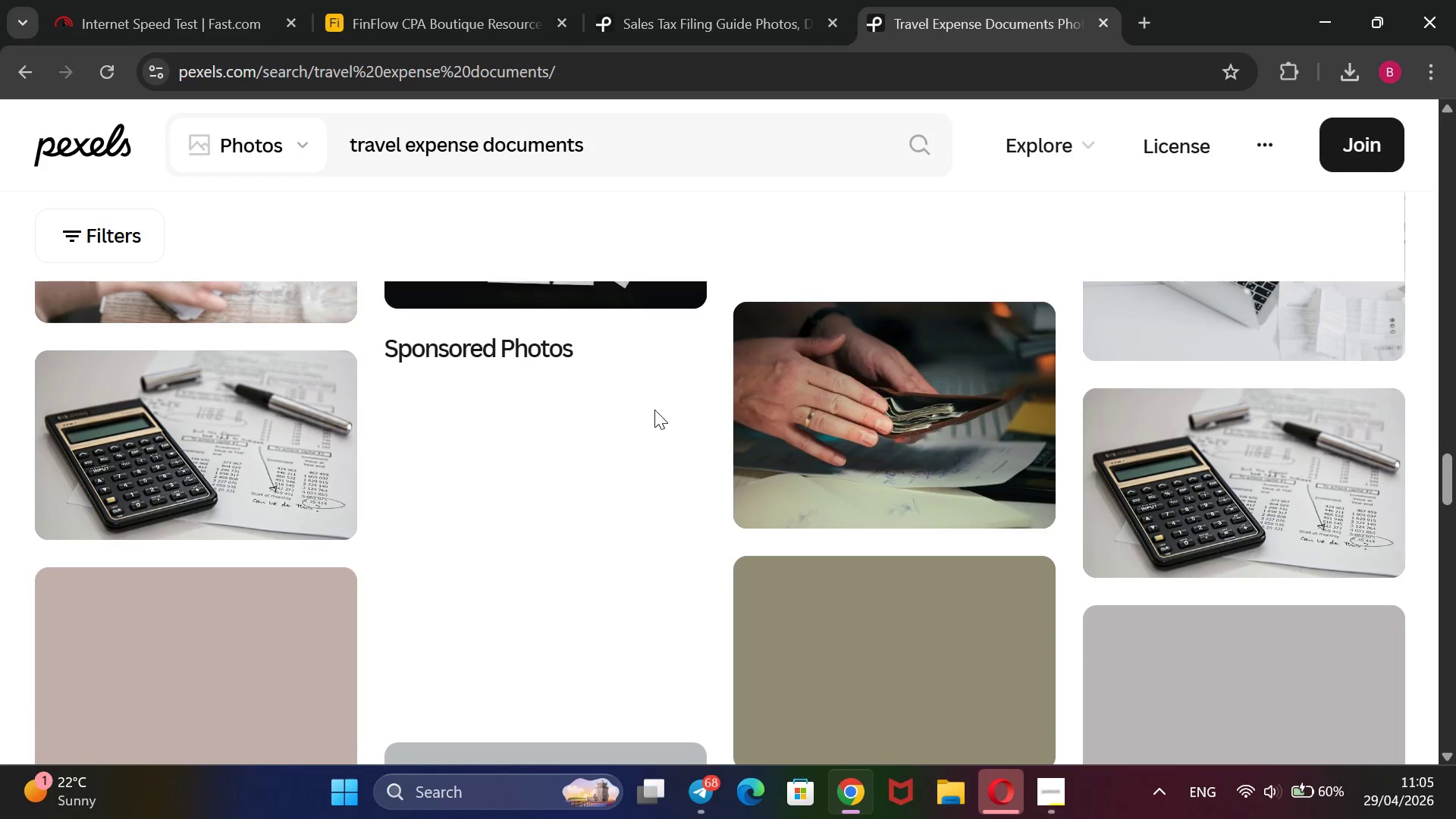 
scroll: coordinate [654, 410], scroll_direction: up, amount: 16.0
 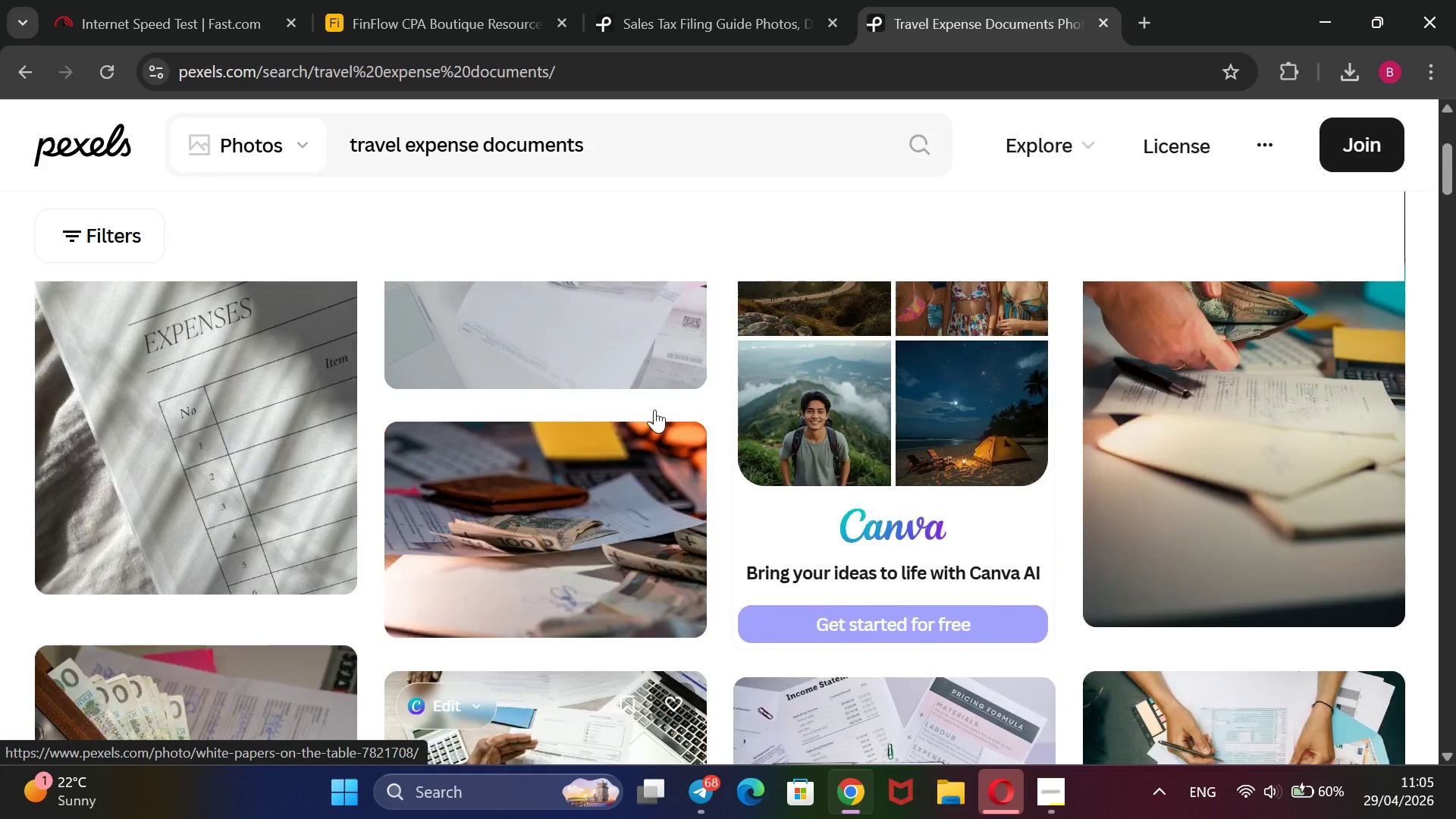 
scroll: coordinate [654, 410], scroll_direction: none, amount: 0.0
 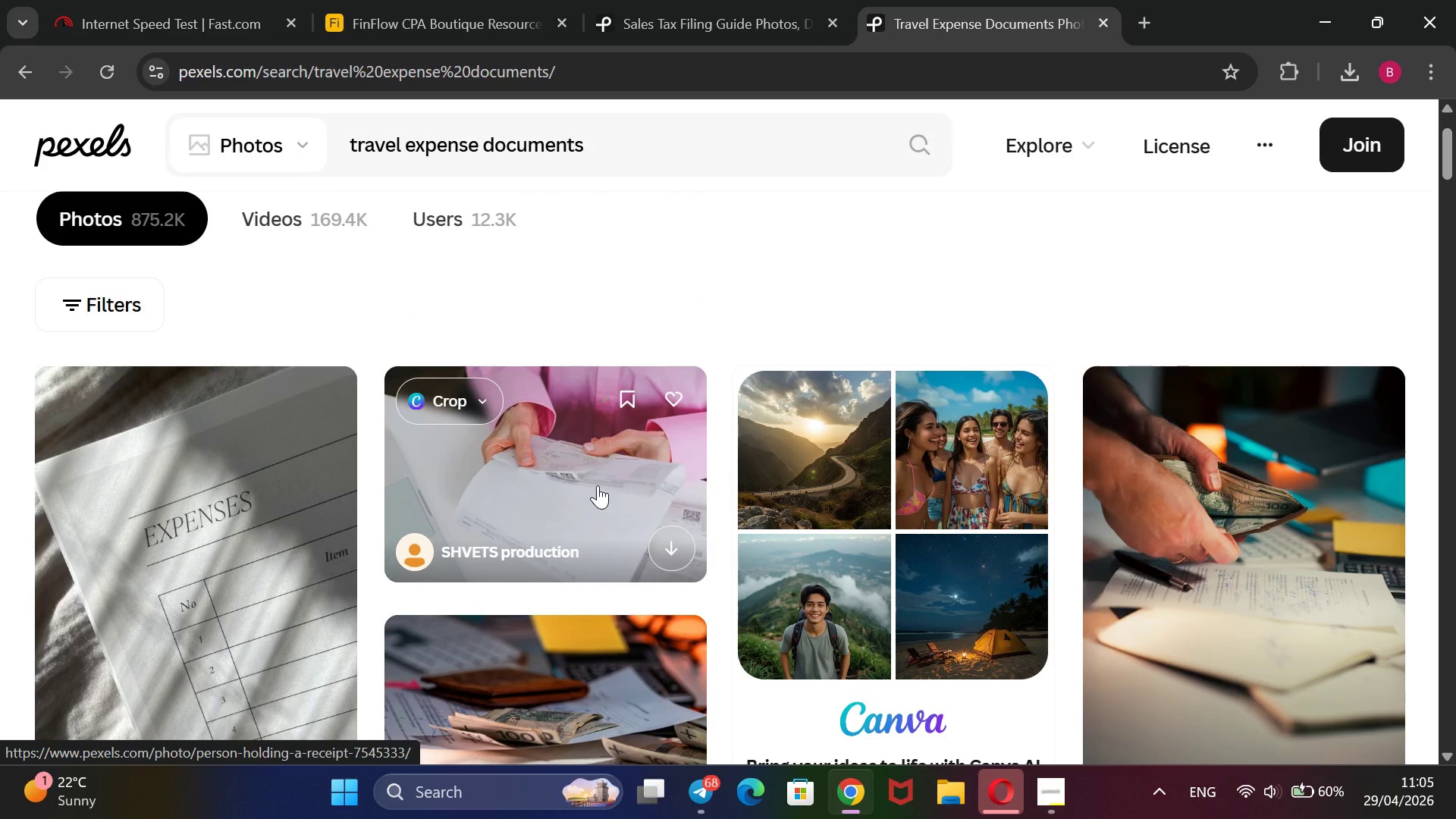 
right_click([598, 485])
 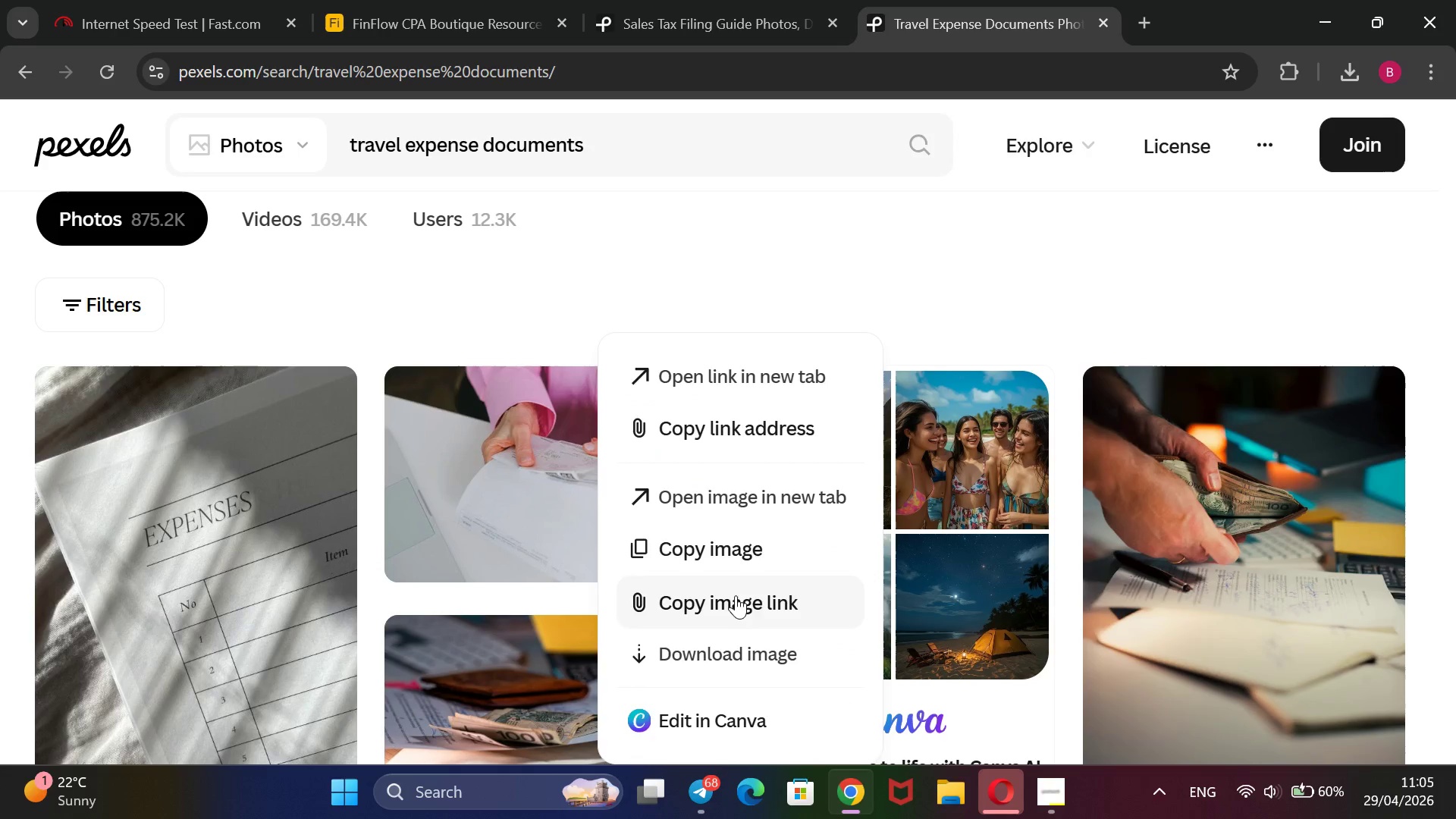 
left_click([463, 2])
 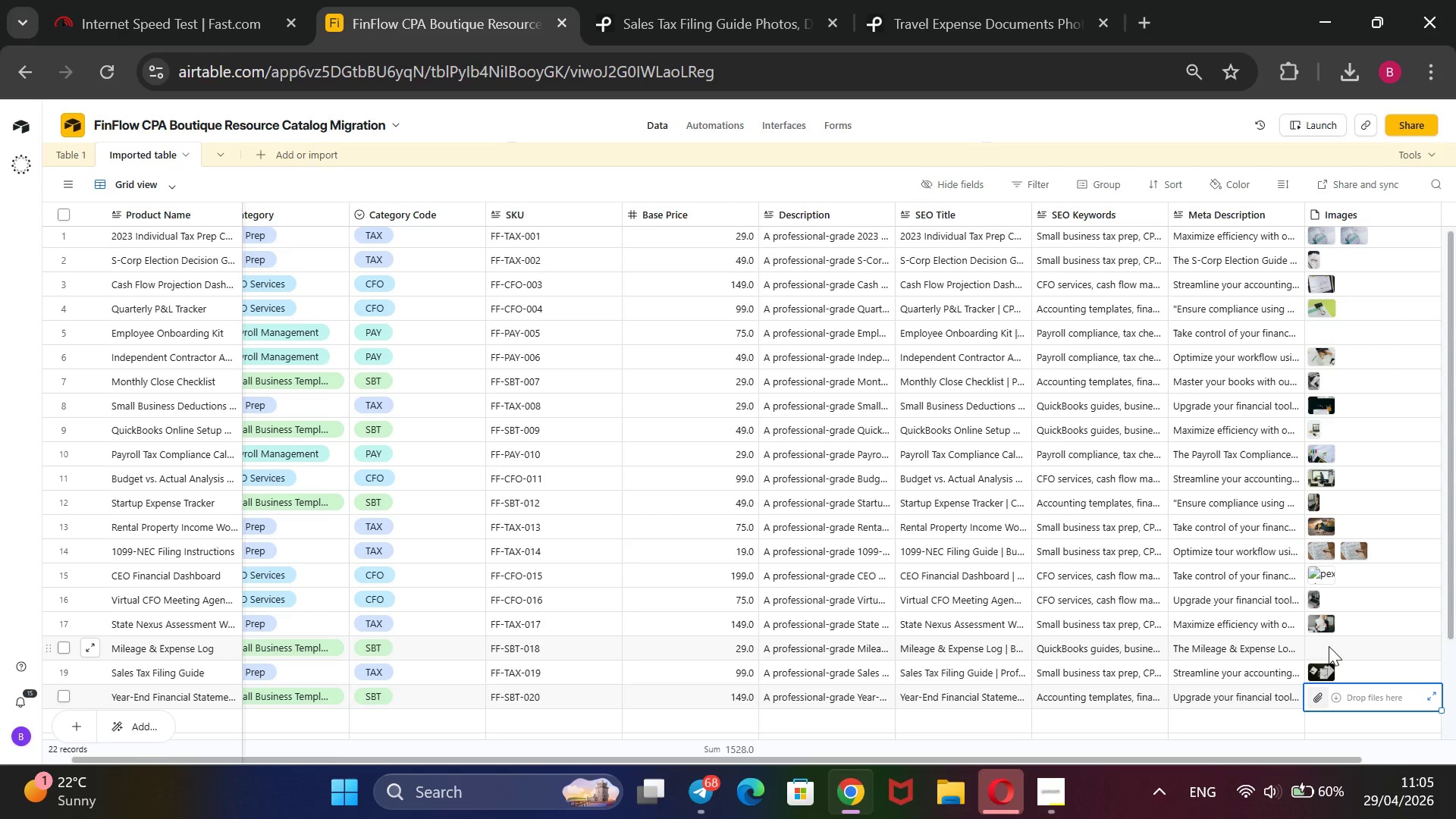 
left_click([1323, 647])
 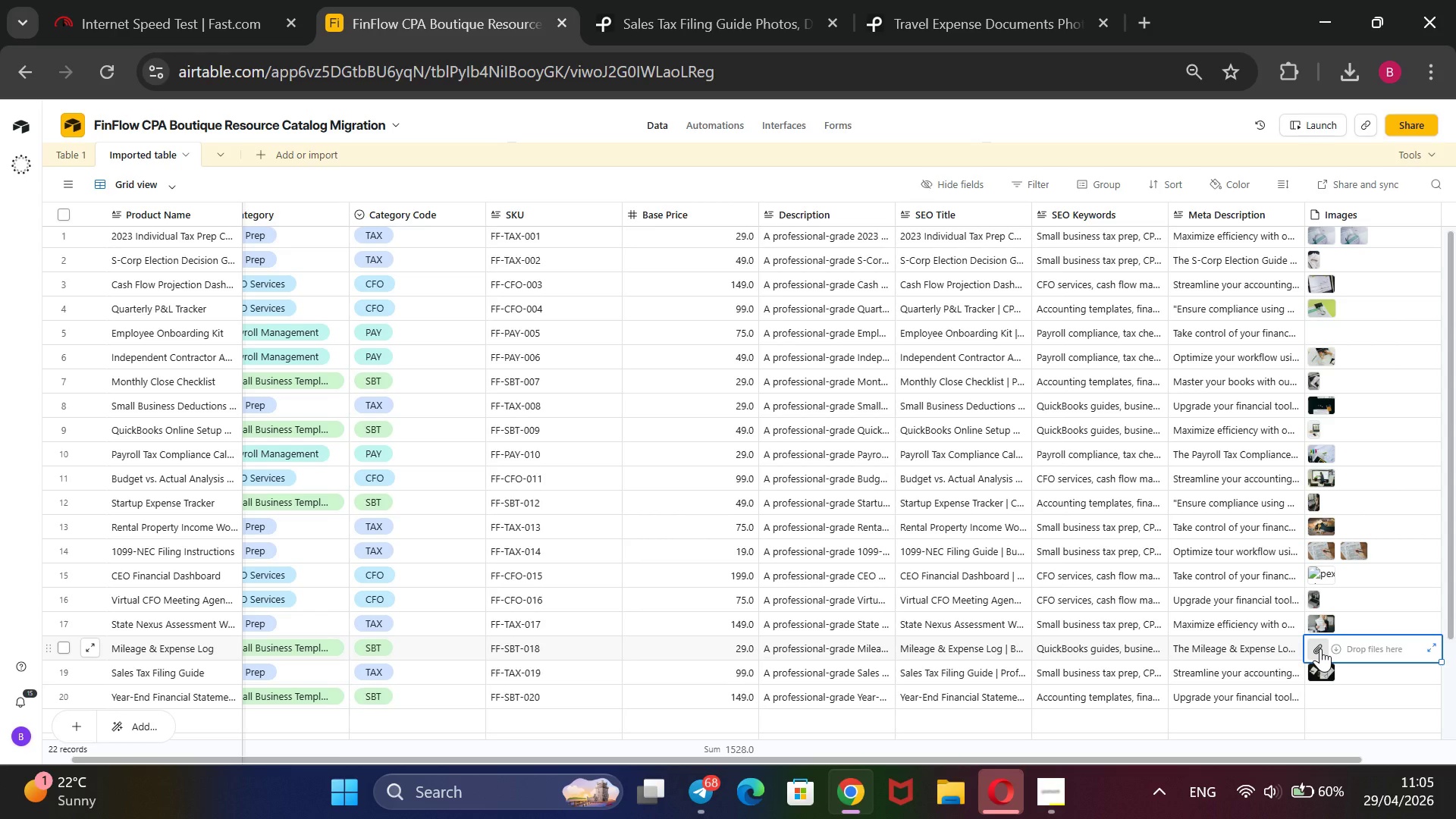 
left_click([1320, 648])
 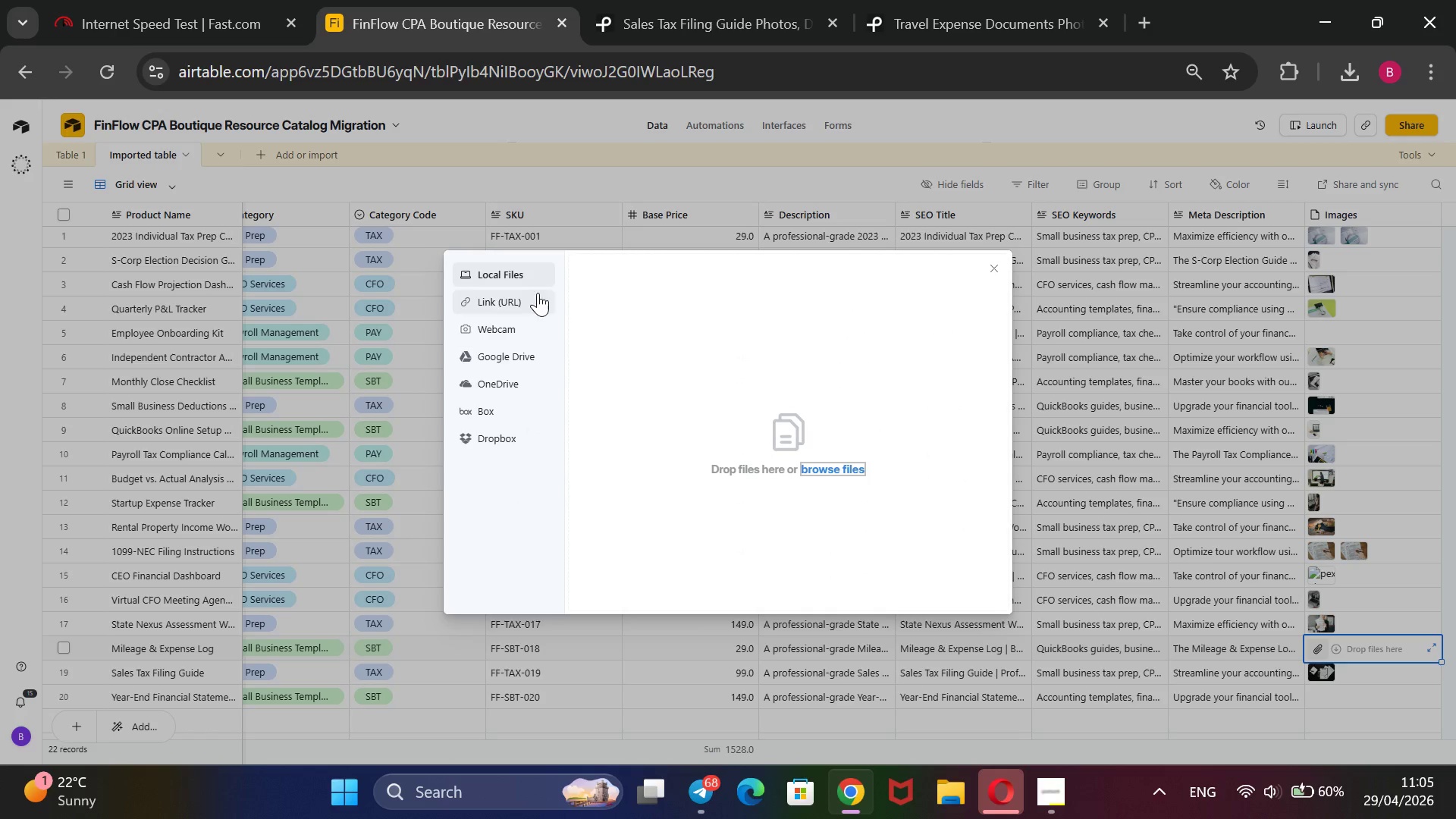 
left_click([528, 296])
 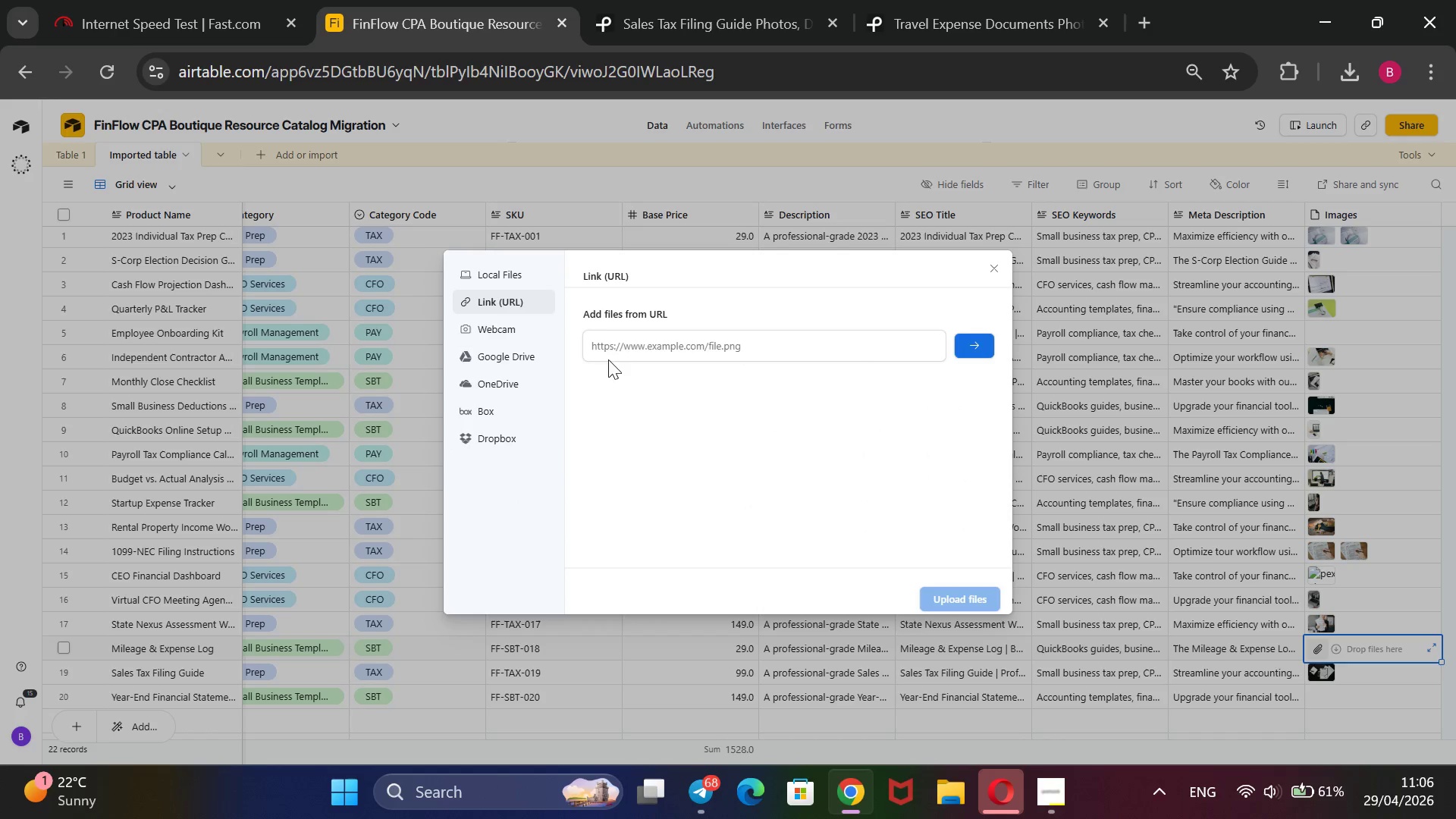 
left_click_drag(start_coordinate=[632, 341], to_coordinate=[630, 350])
 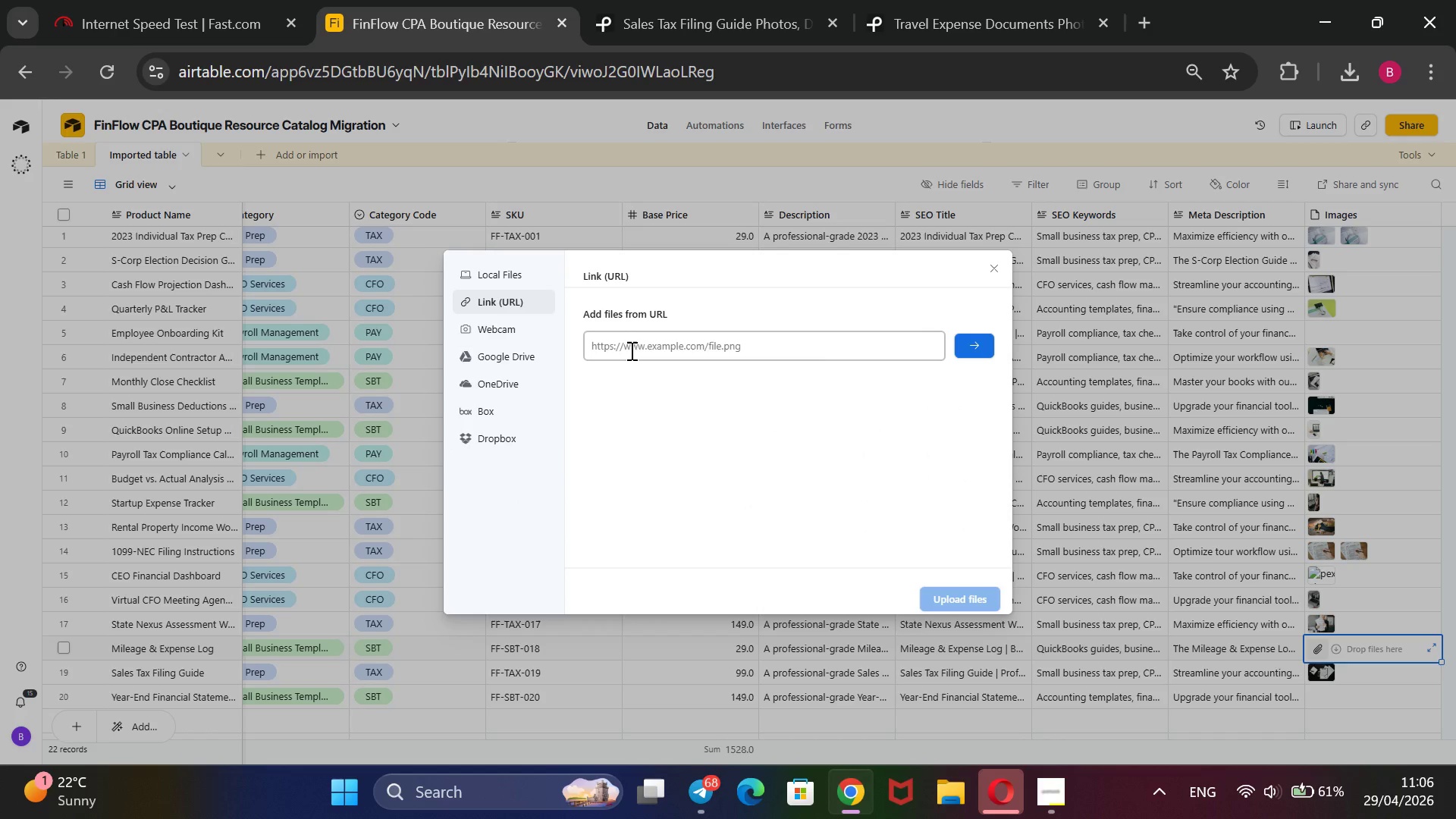 
key(Control+V)
 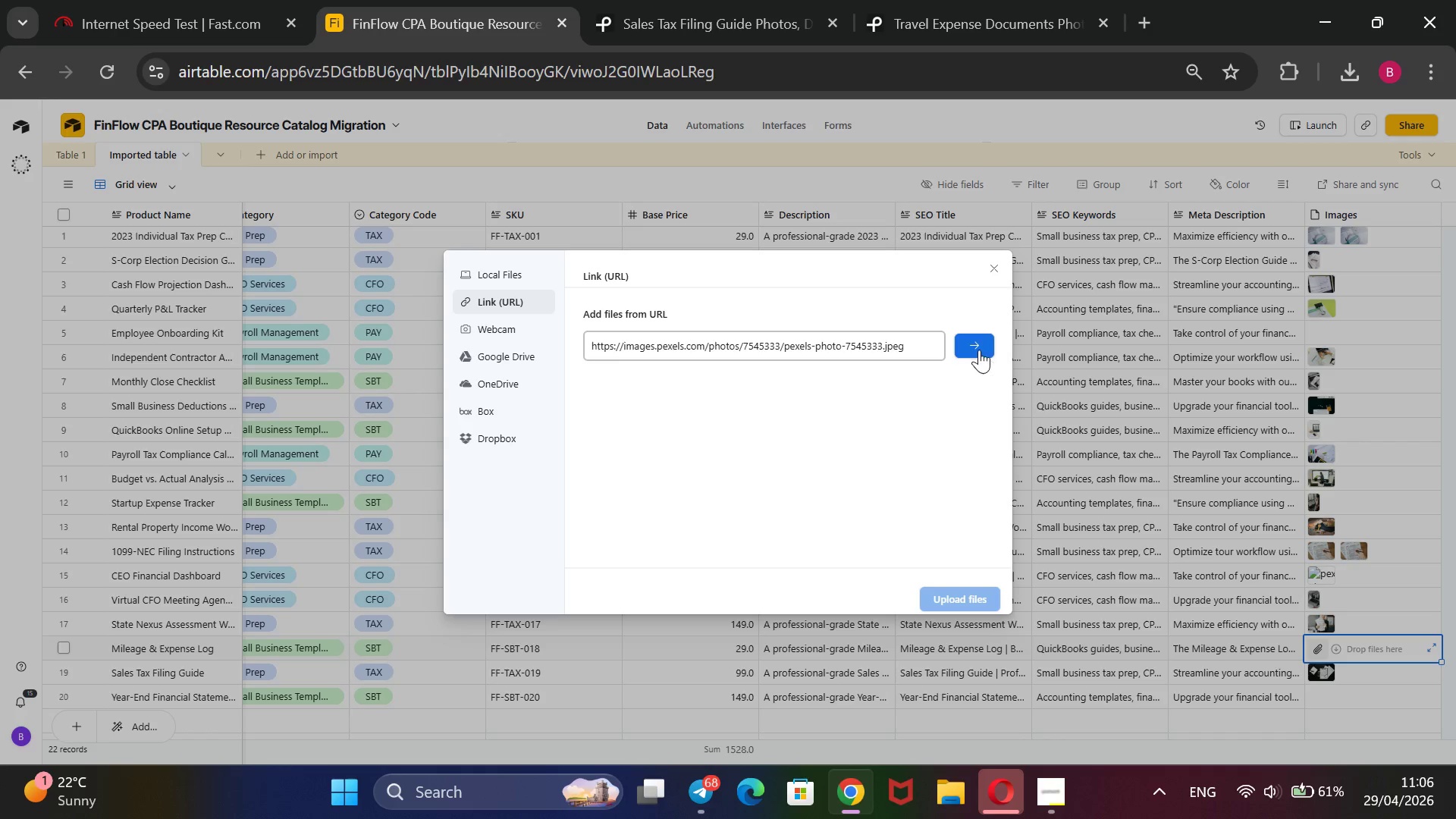 
left_click([979, 350])
 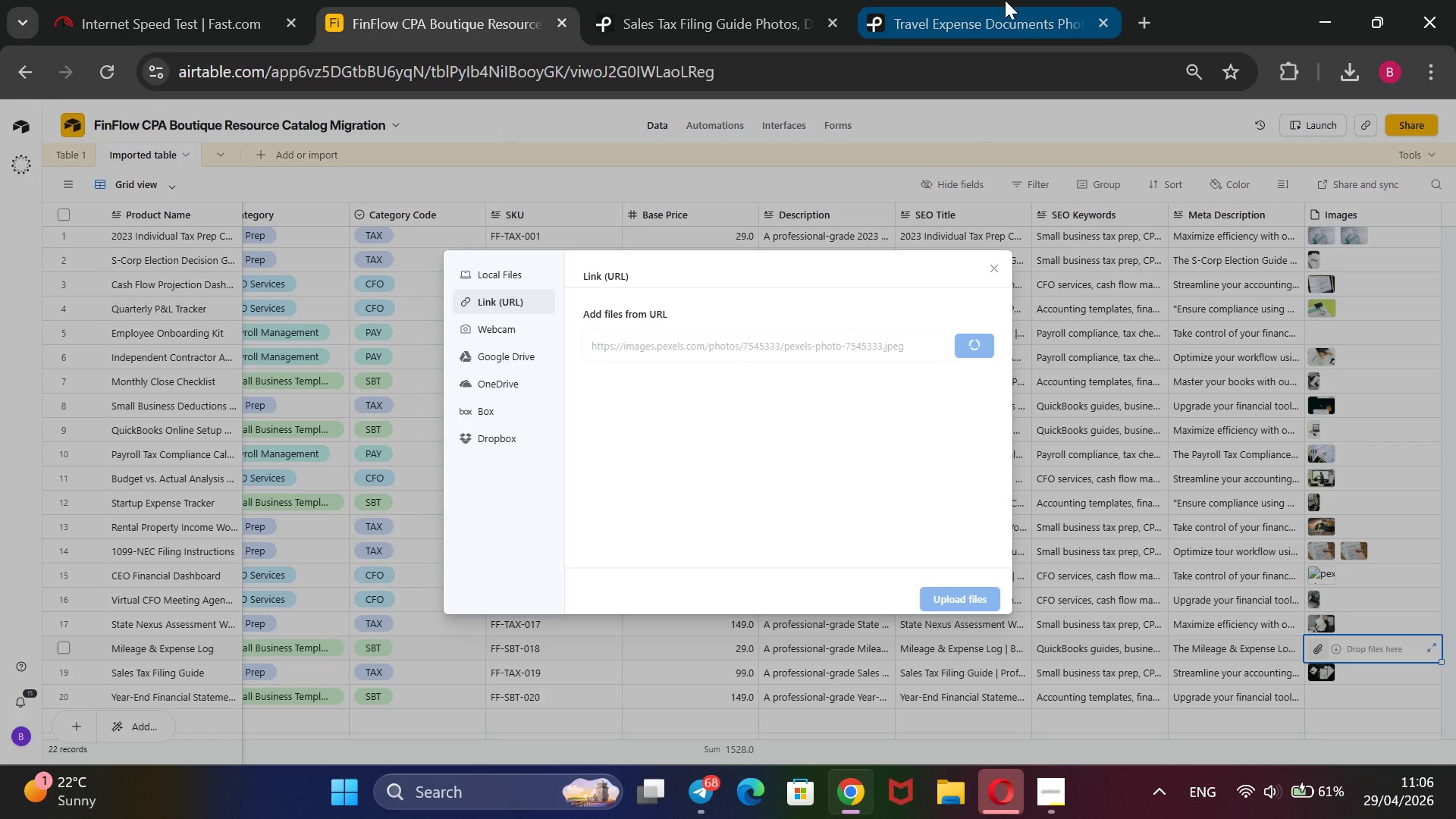 
wait(6.3)
 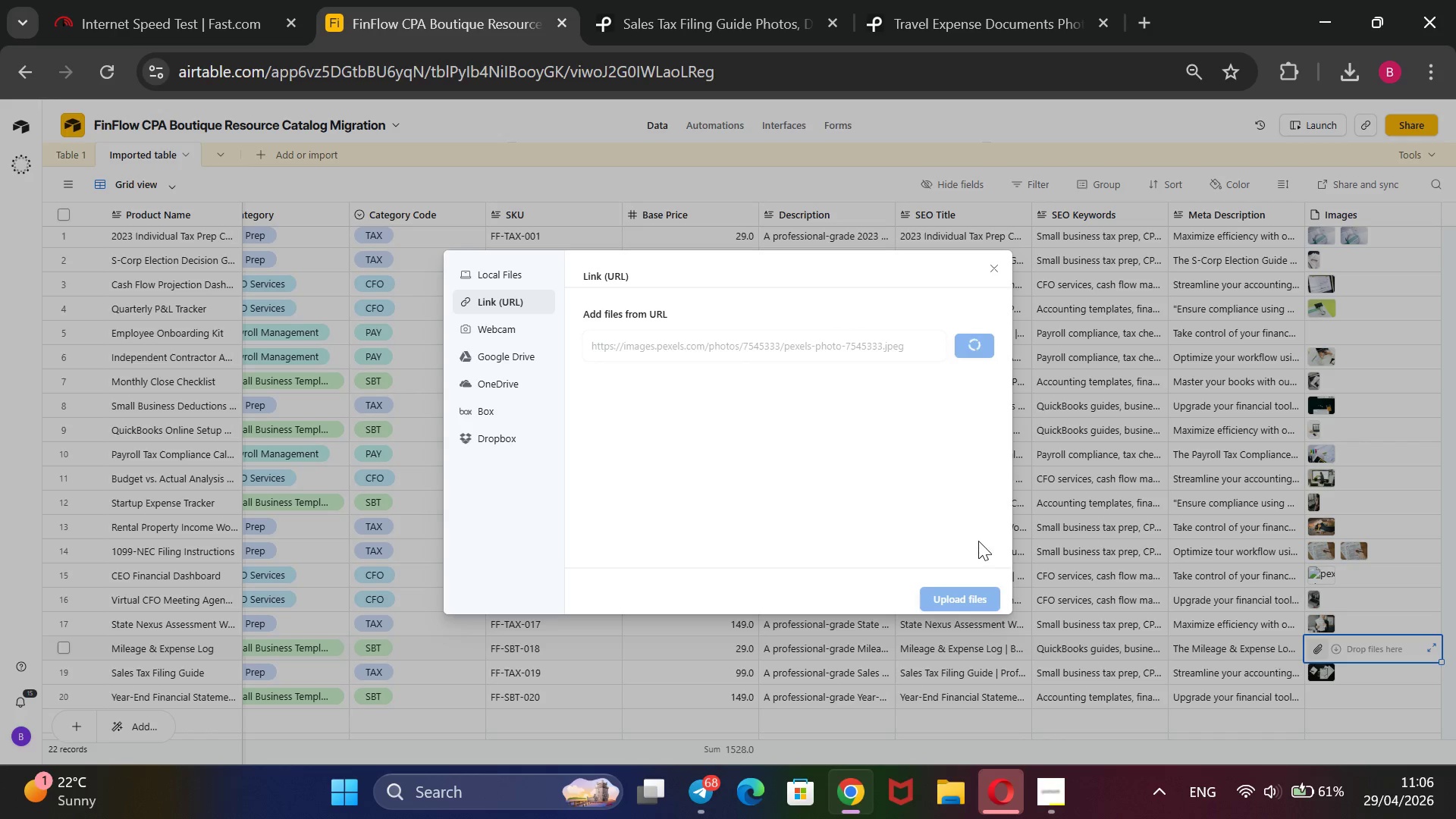 
left_click_drag(start_coordinate=[956, 598], to_coordinate=[960, 598])
 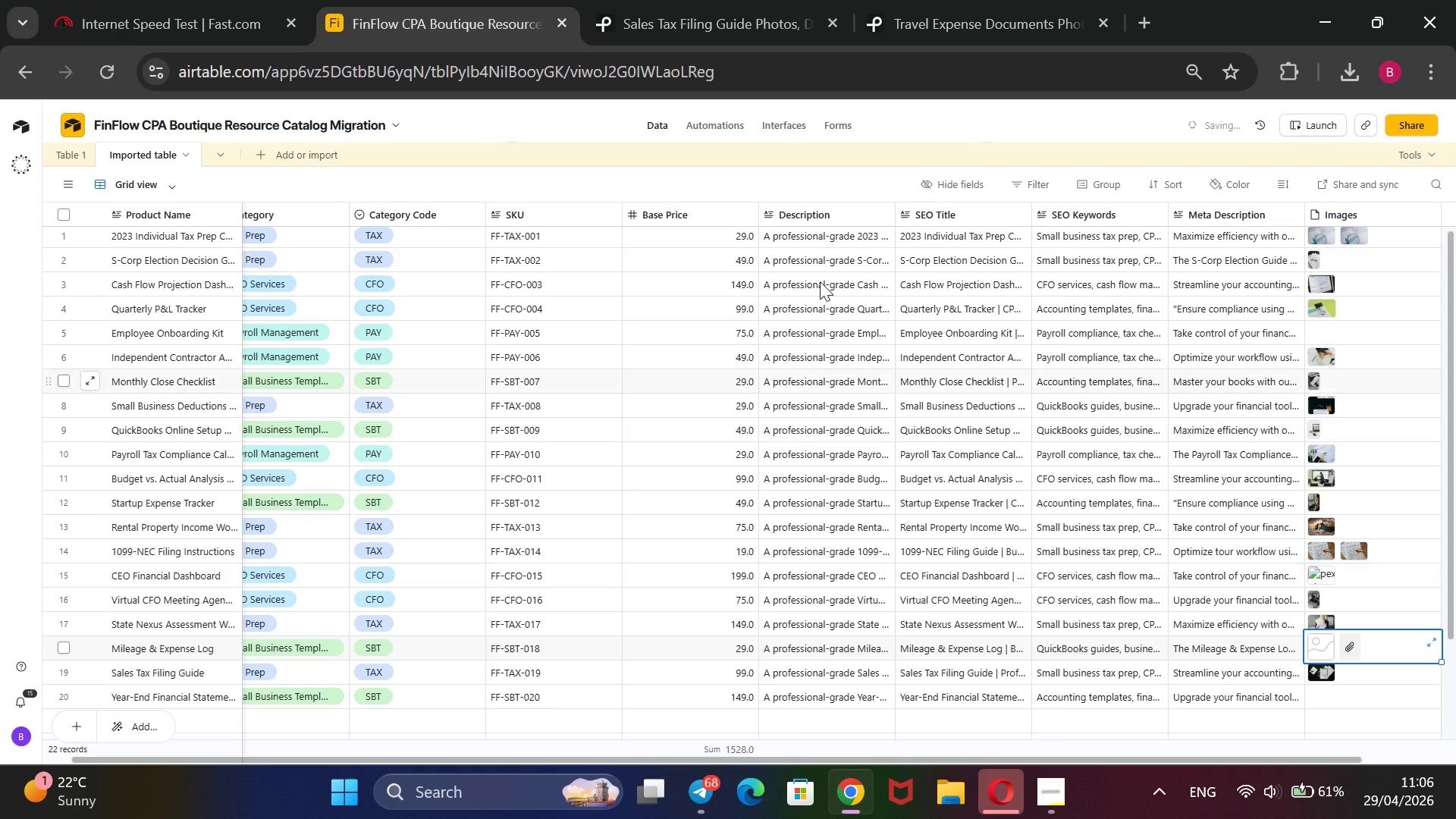 
left_click([698, 20])
 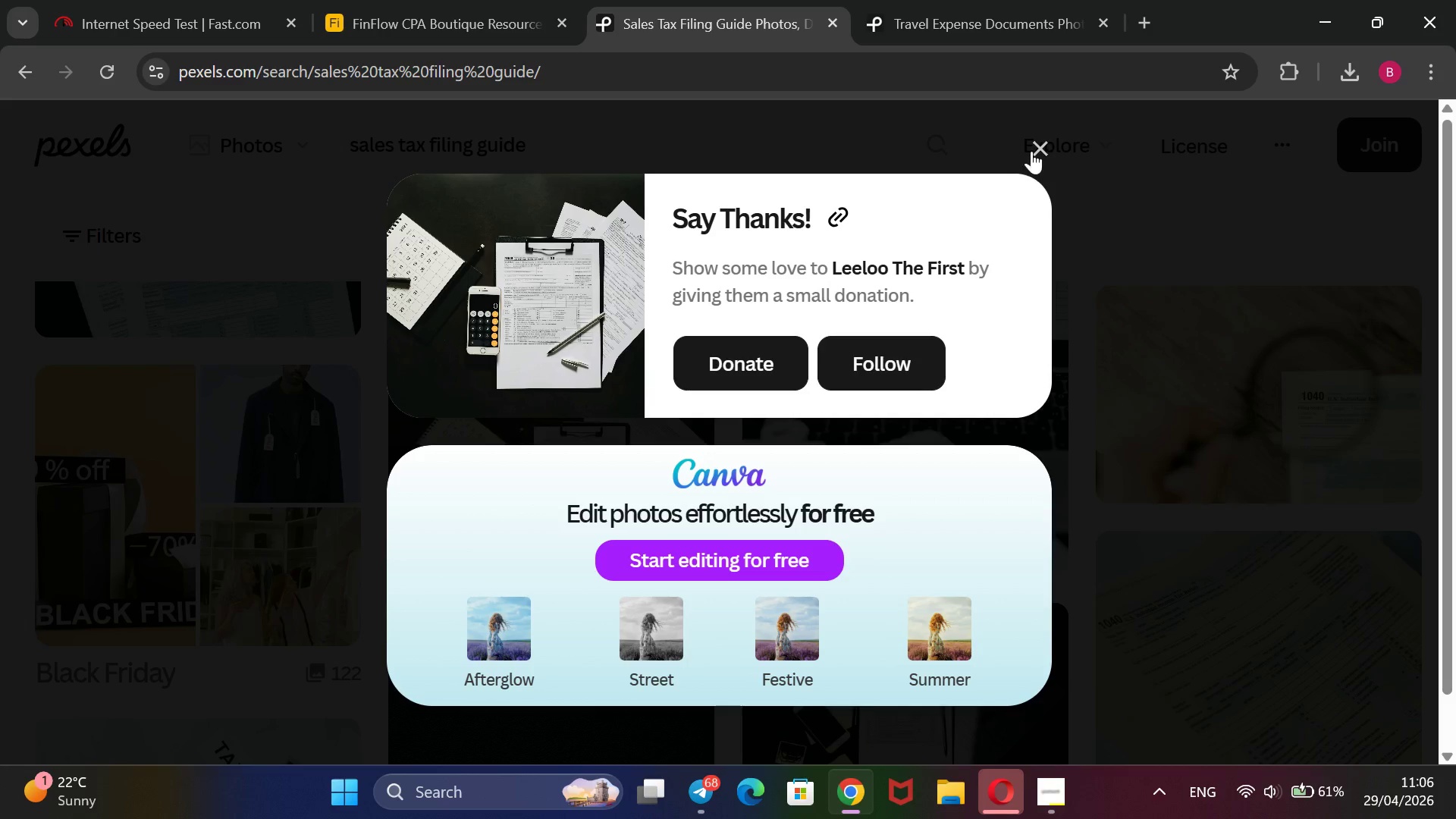 
left_click([1038, 146])
 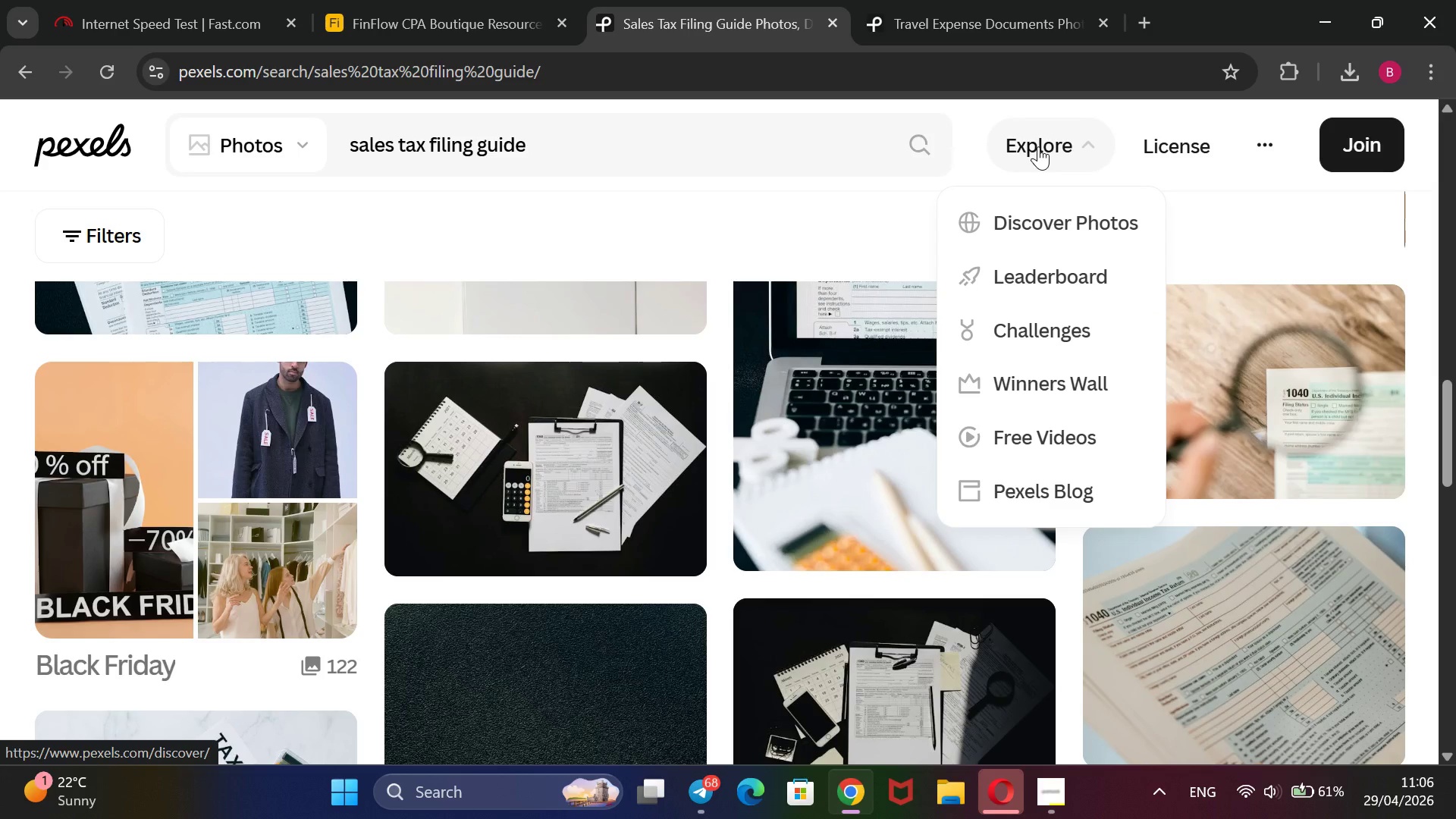 
left_click_drag(start_coordinate=[831, 144], to_coordinate=[356, 178])
 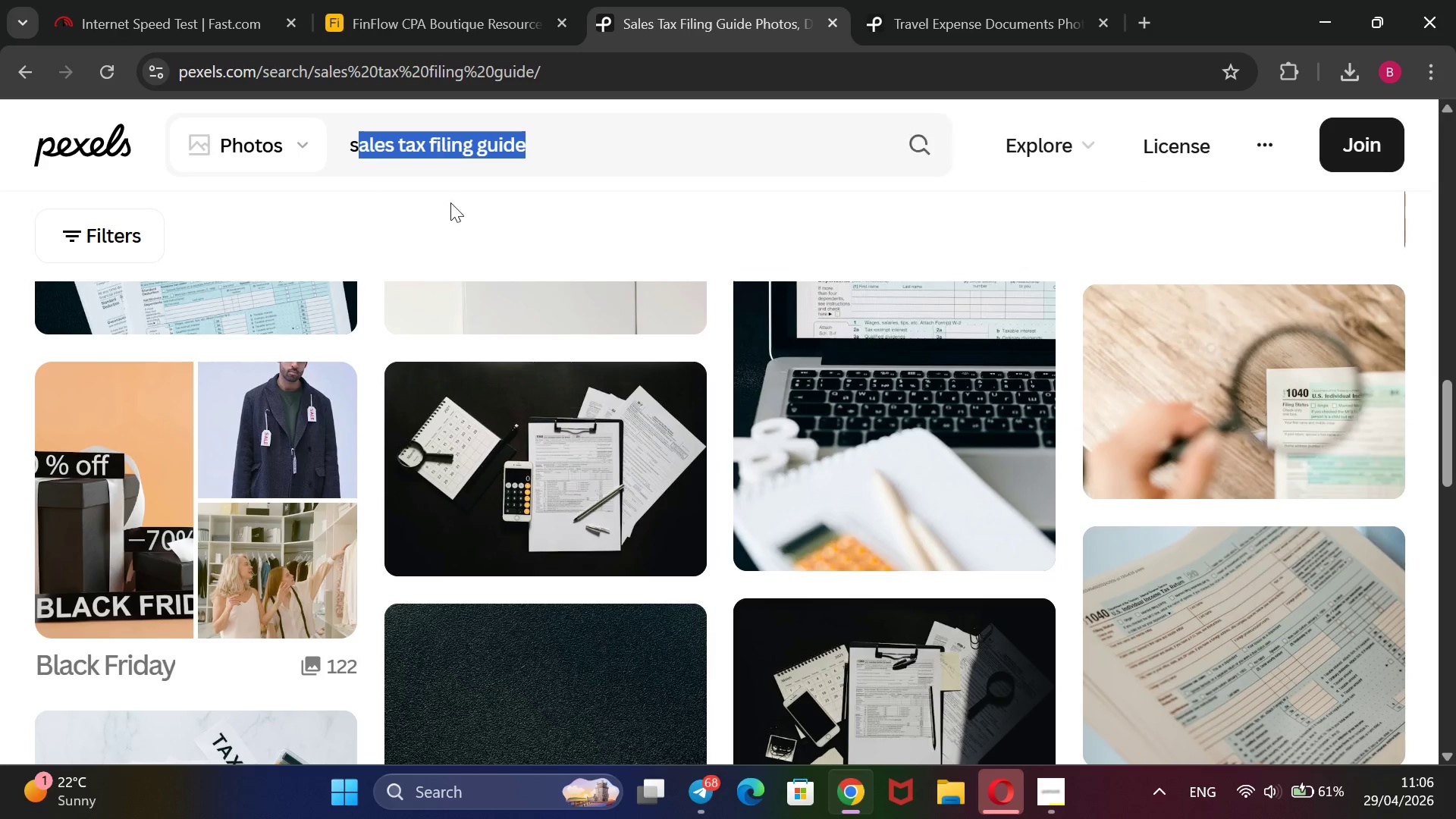 
mouse_move([477, 302])
 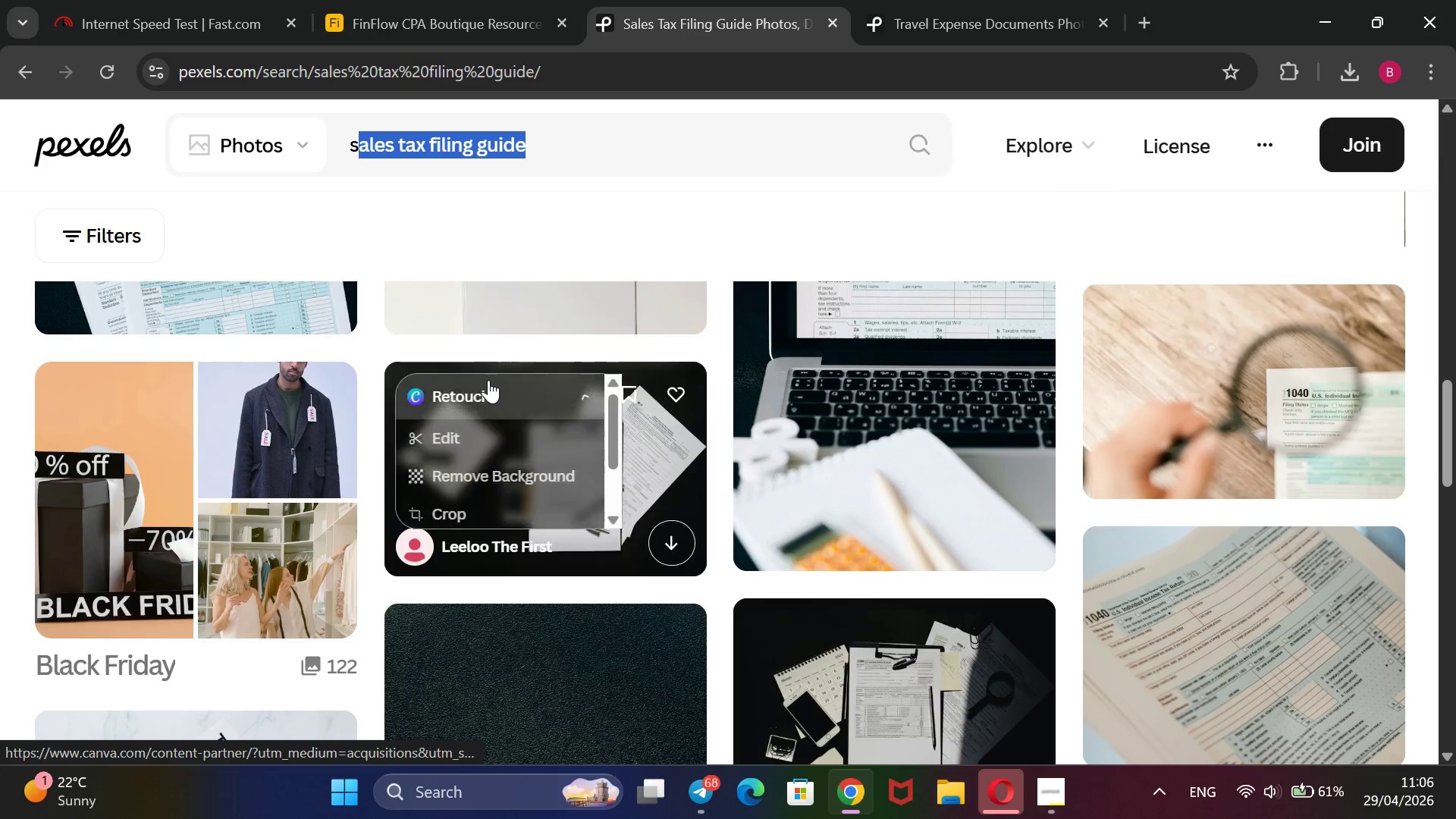 
key(Backspace)
key(Backspace)
type(annual financial statement)
 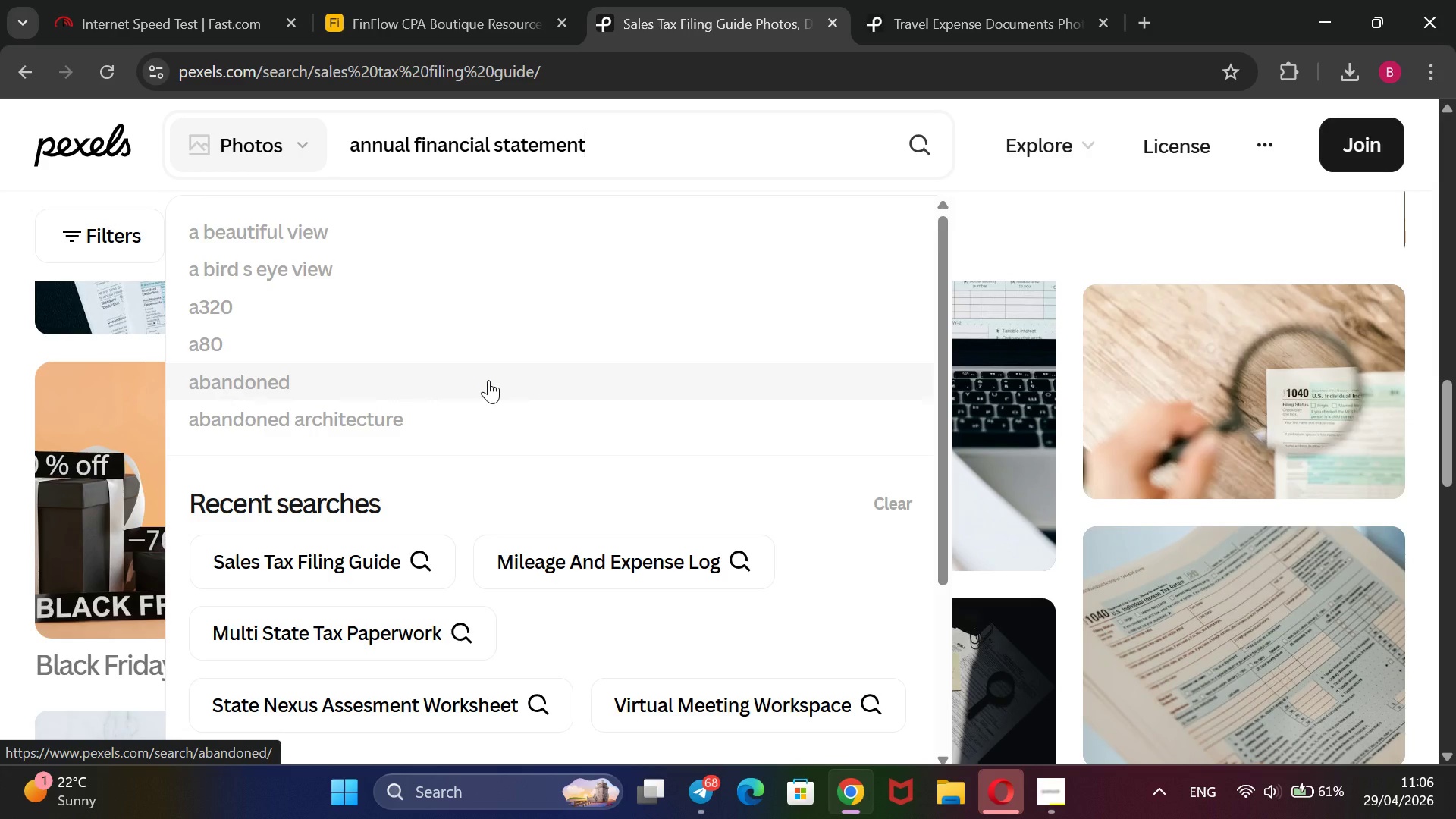 
key(Enter)
 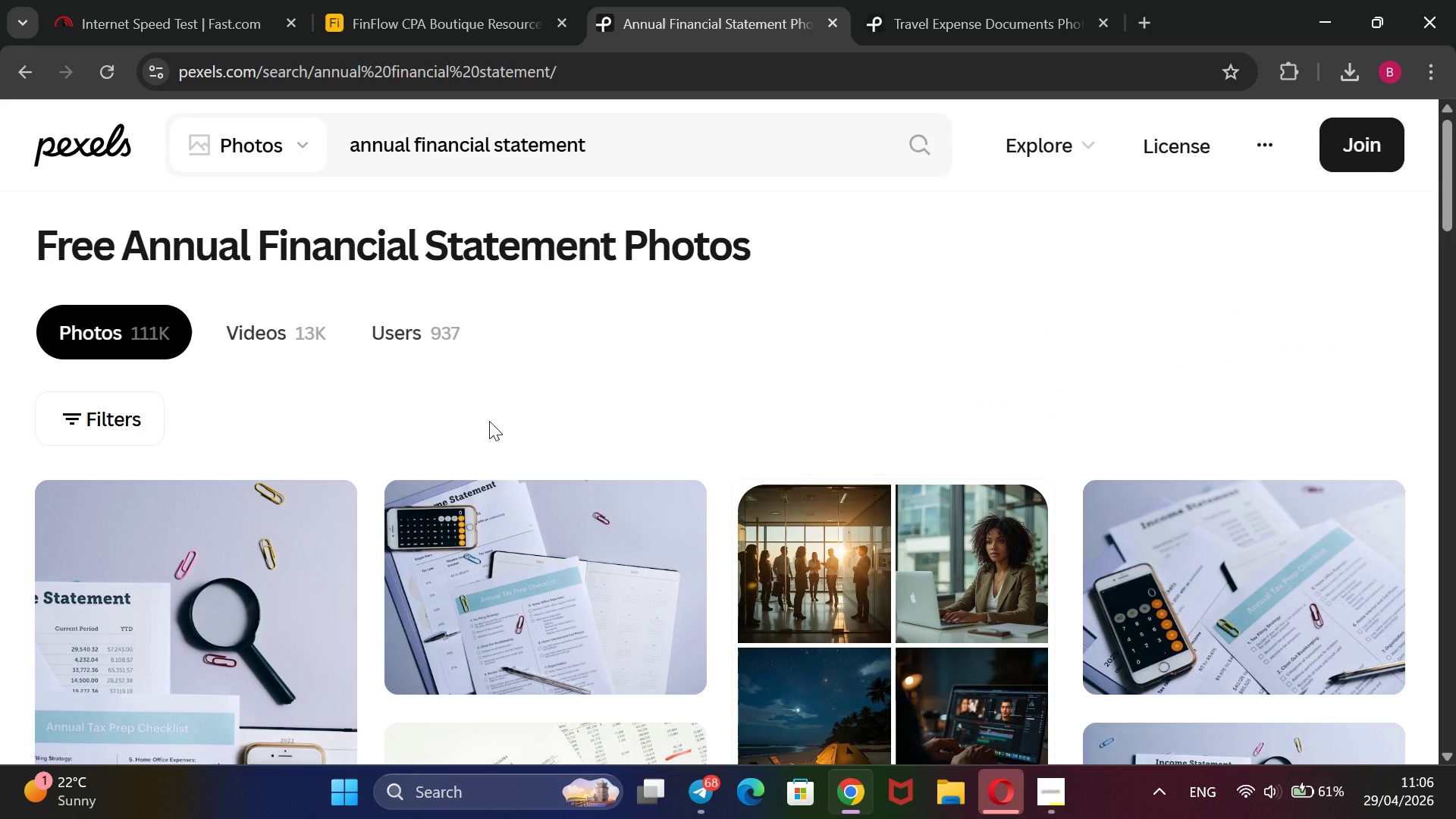 
wait(22.06)
 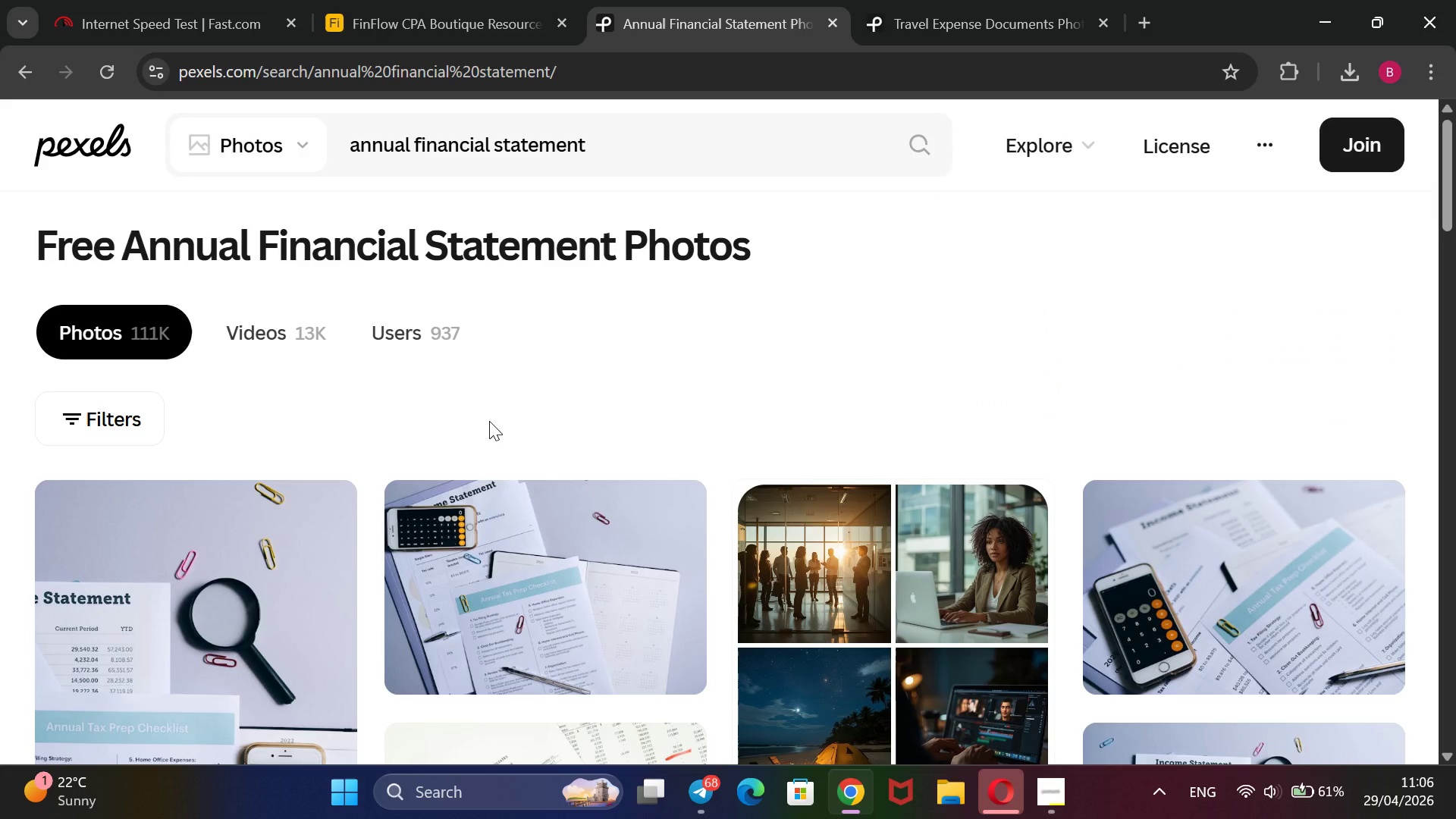 
scroll: coordinate [519, 577], scroll_direction: down, amount: 9.0
 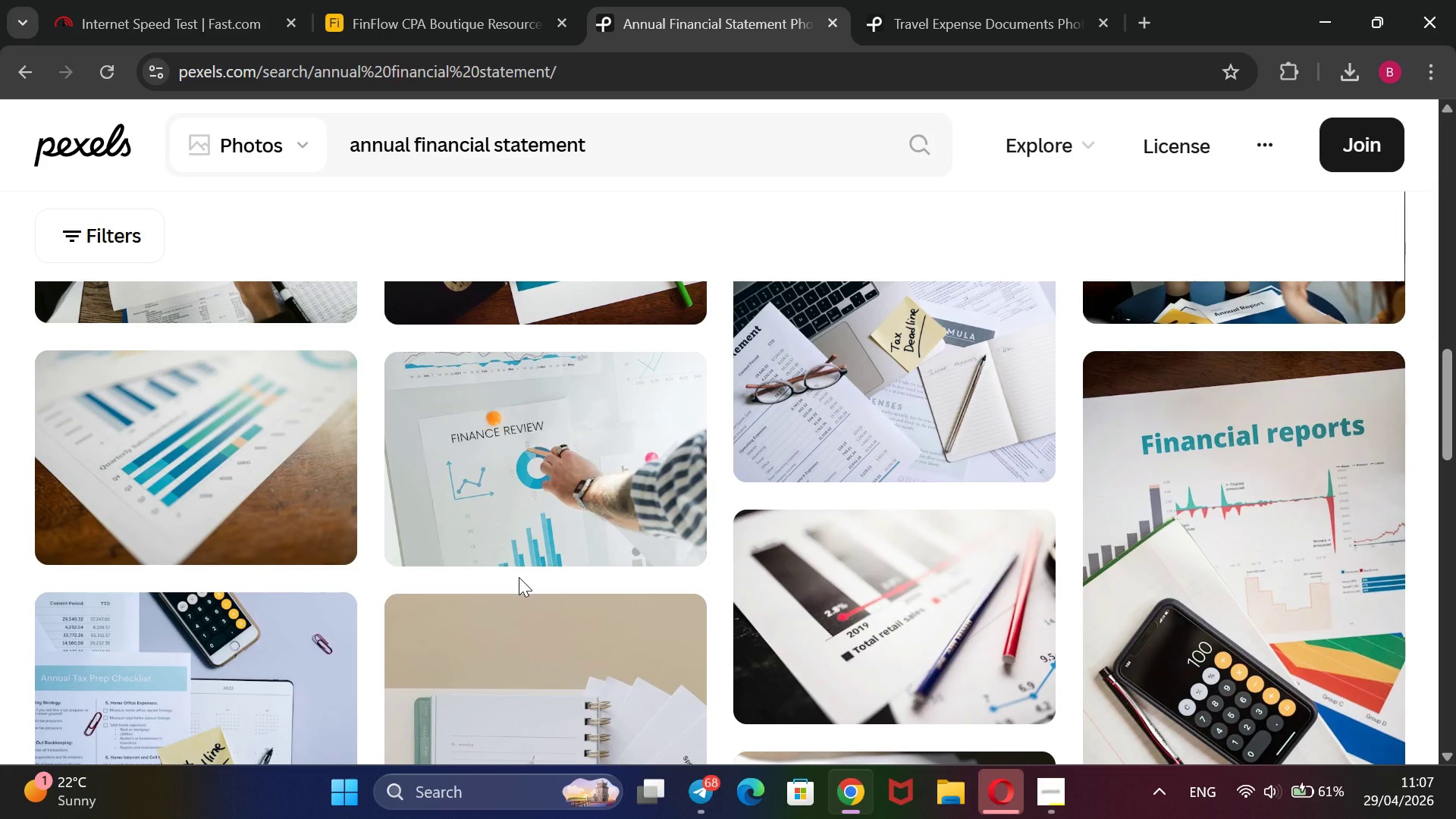 
wait(5.95)
 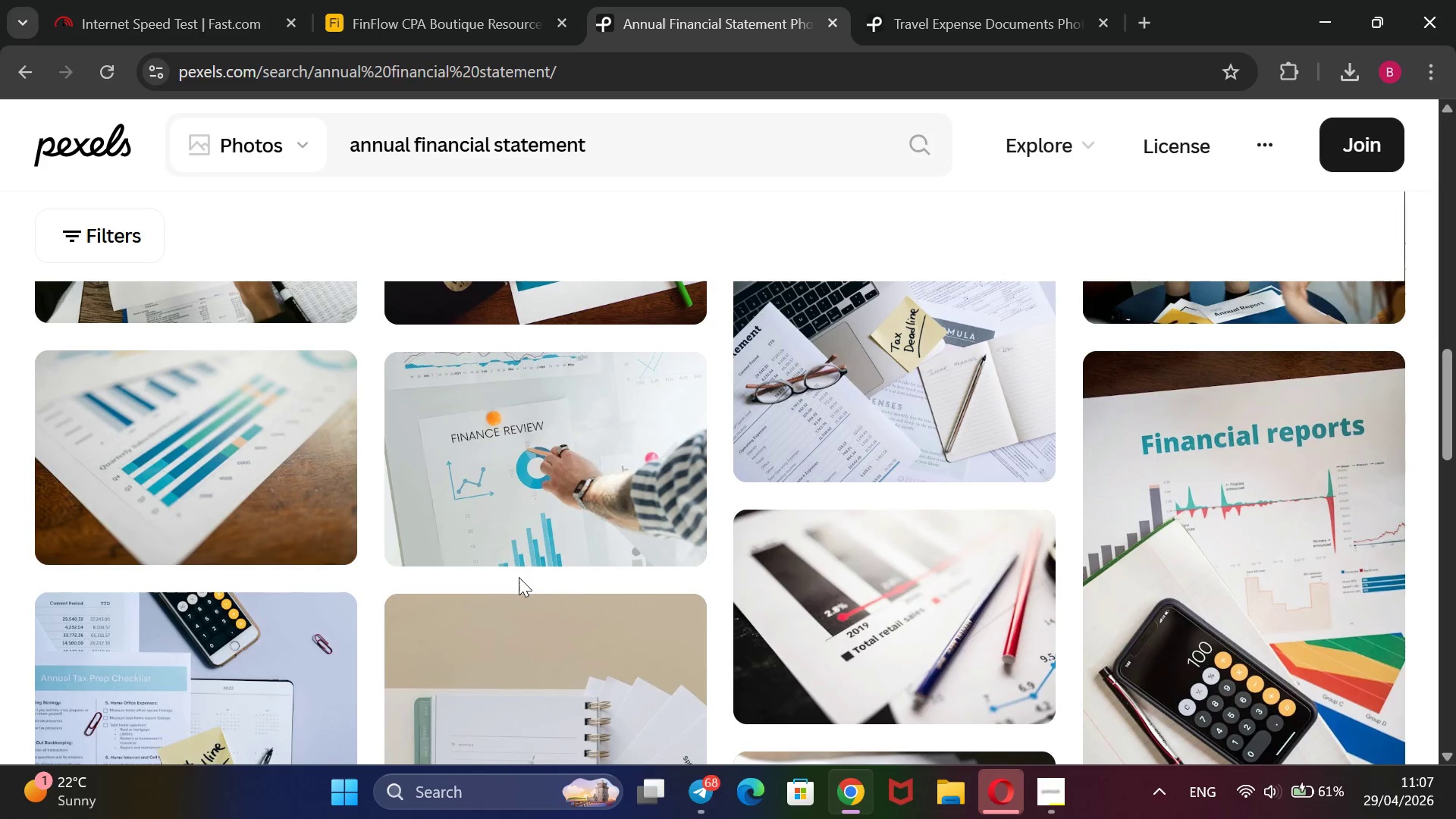 
scroll: coordinate [519, 577], scroll_direction: up, amount: 2.0
 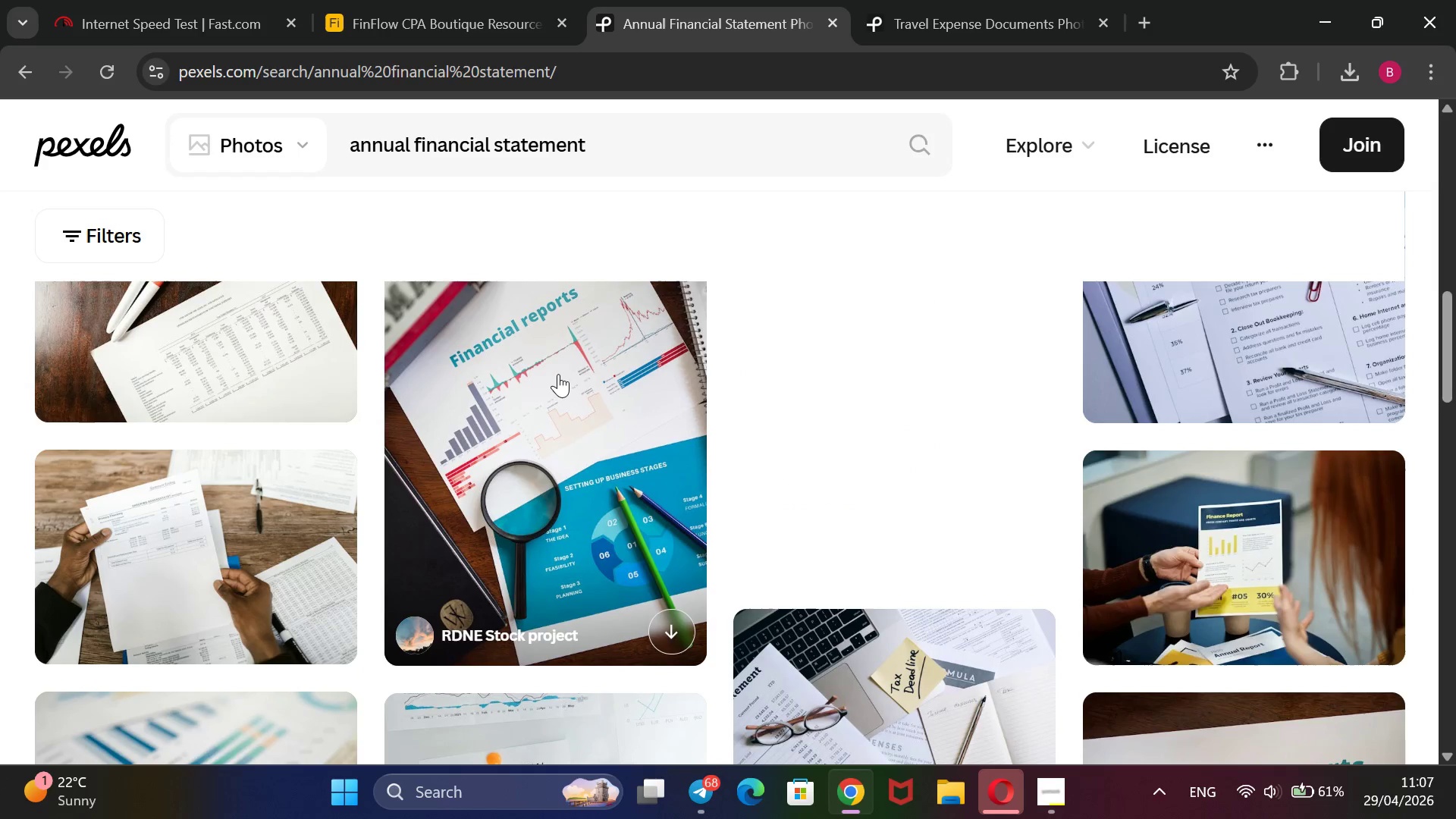 
right_click([557, 373])
 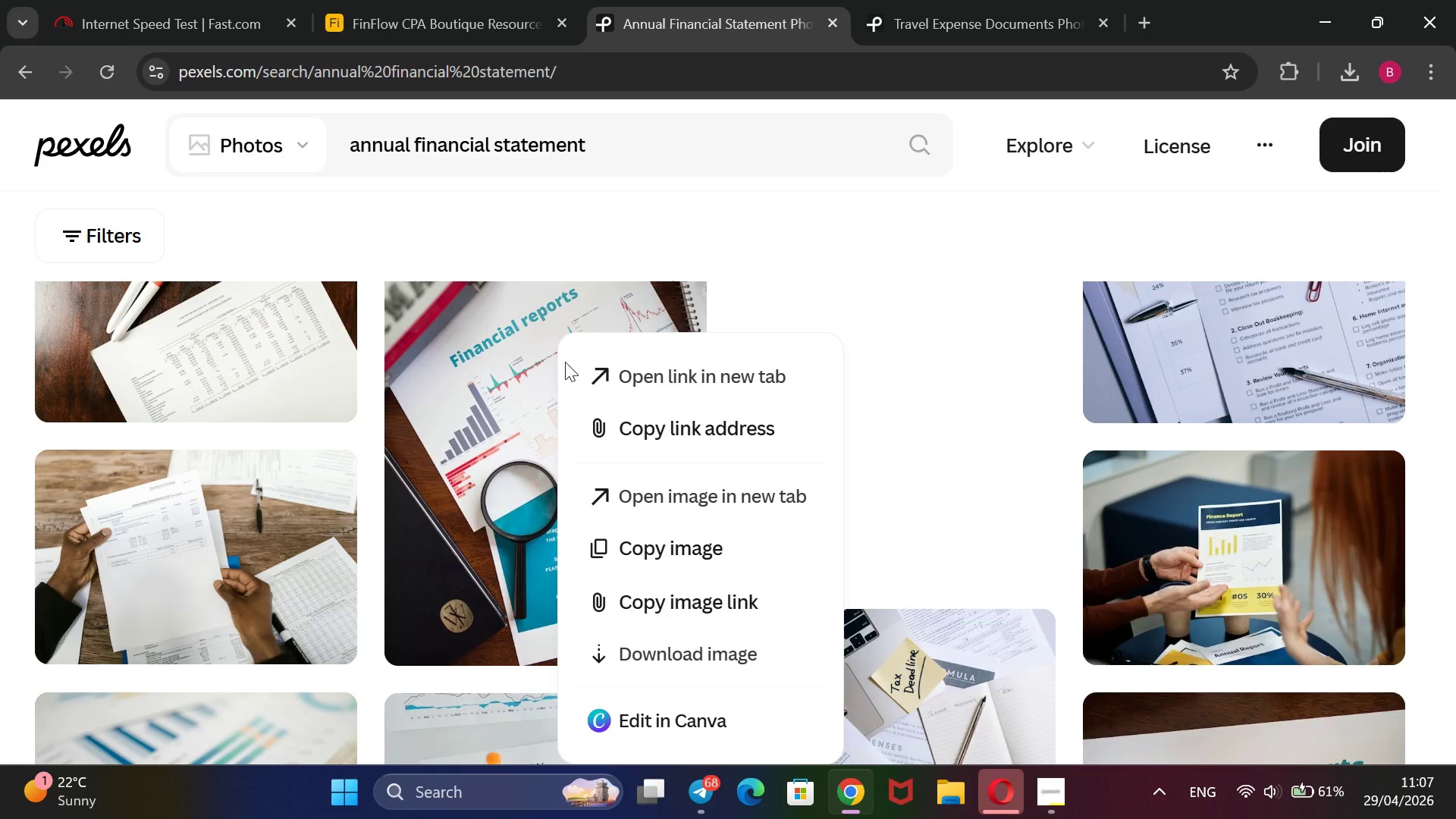 
left_click([773, 264])
 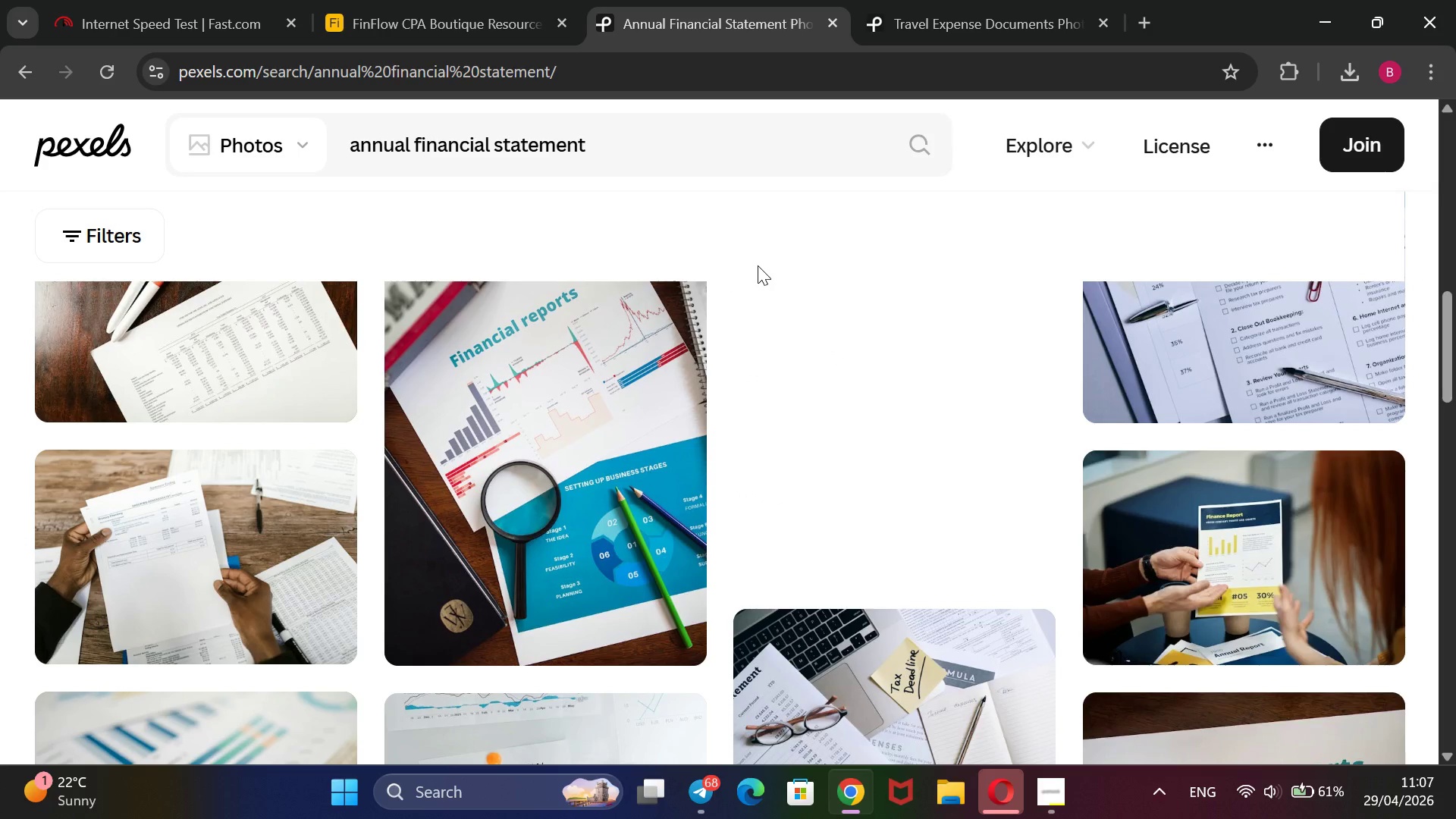 
scroll: coordinate [739, 290], scroll_direction: down, amount: 3.0
 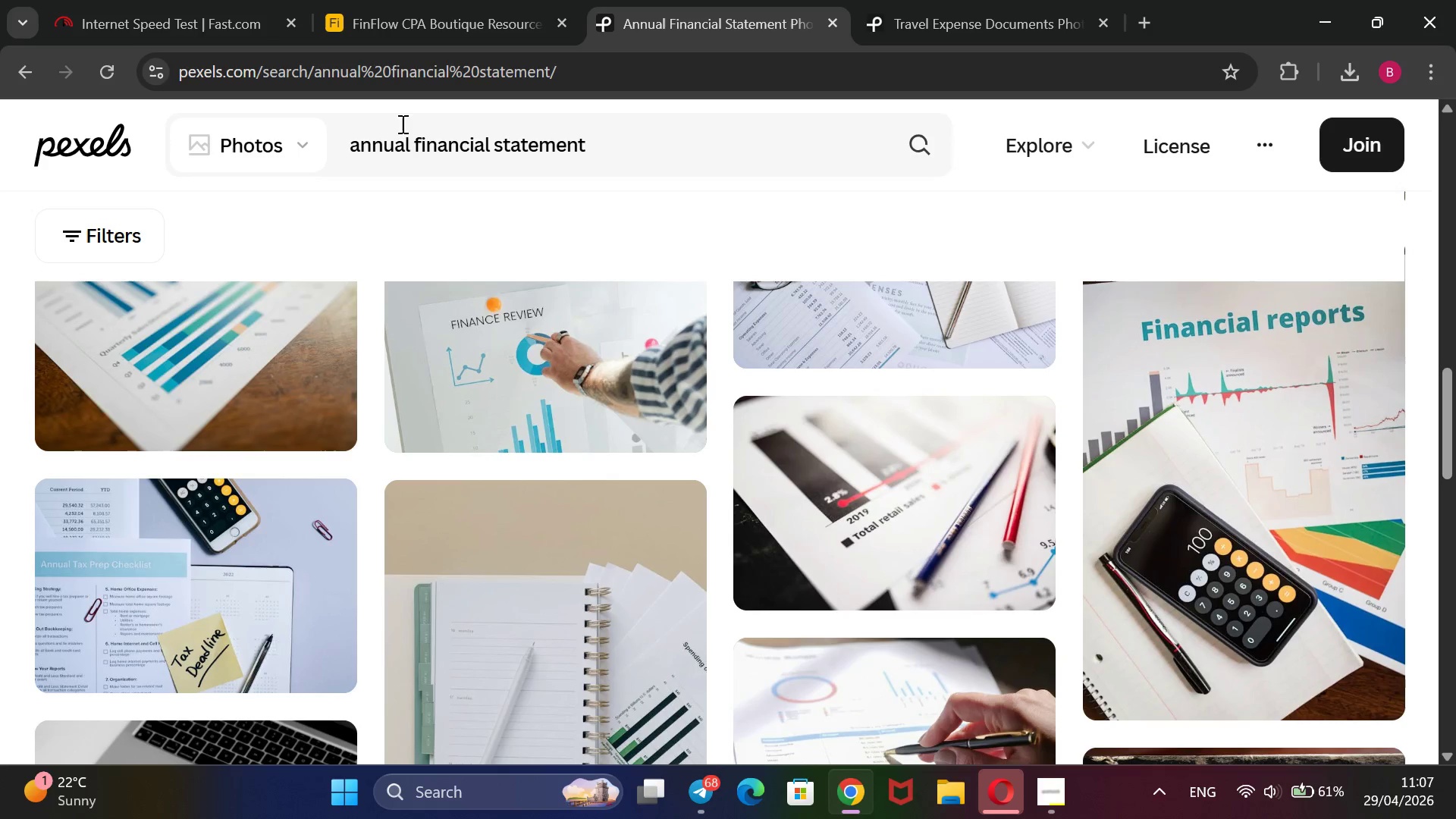 
left_click_drag(start_coordinate=[407, 144], to_coordinate=[363, 163])
 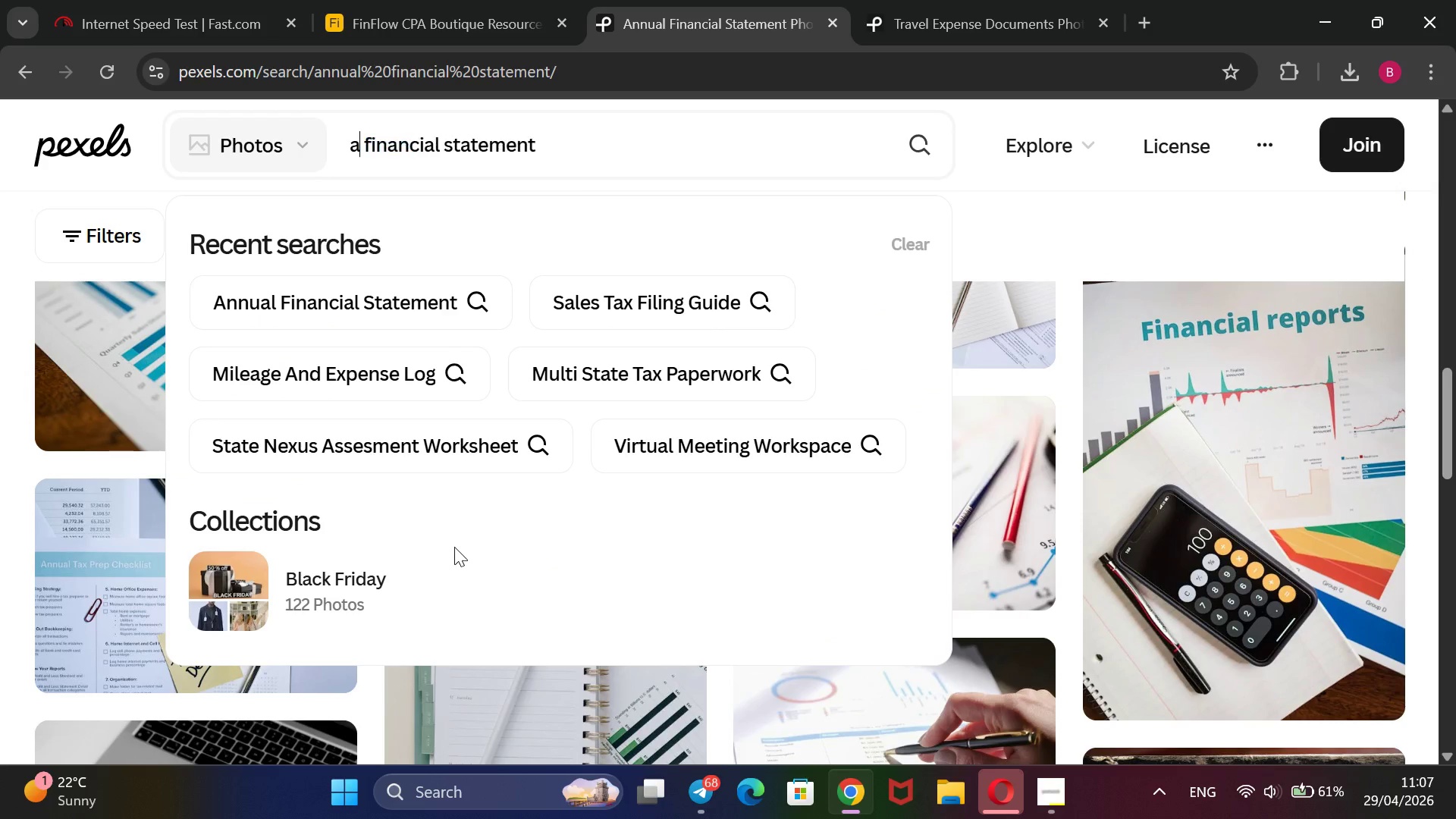 
key(Backspace)
key(Backspace)
type(yearly)
 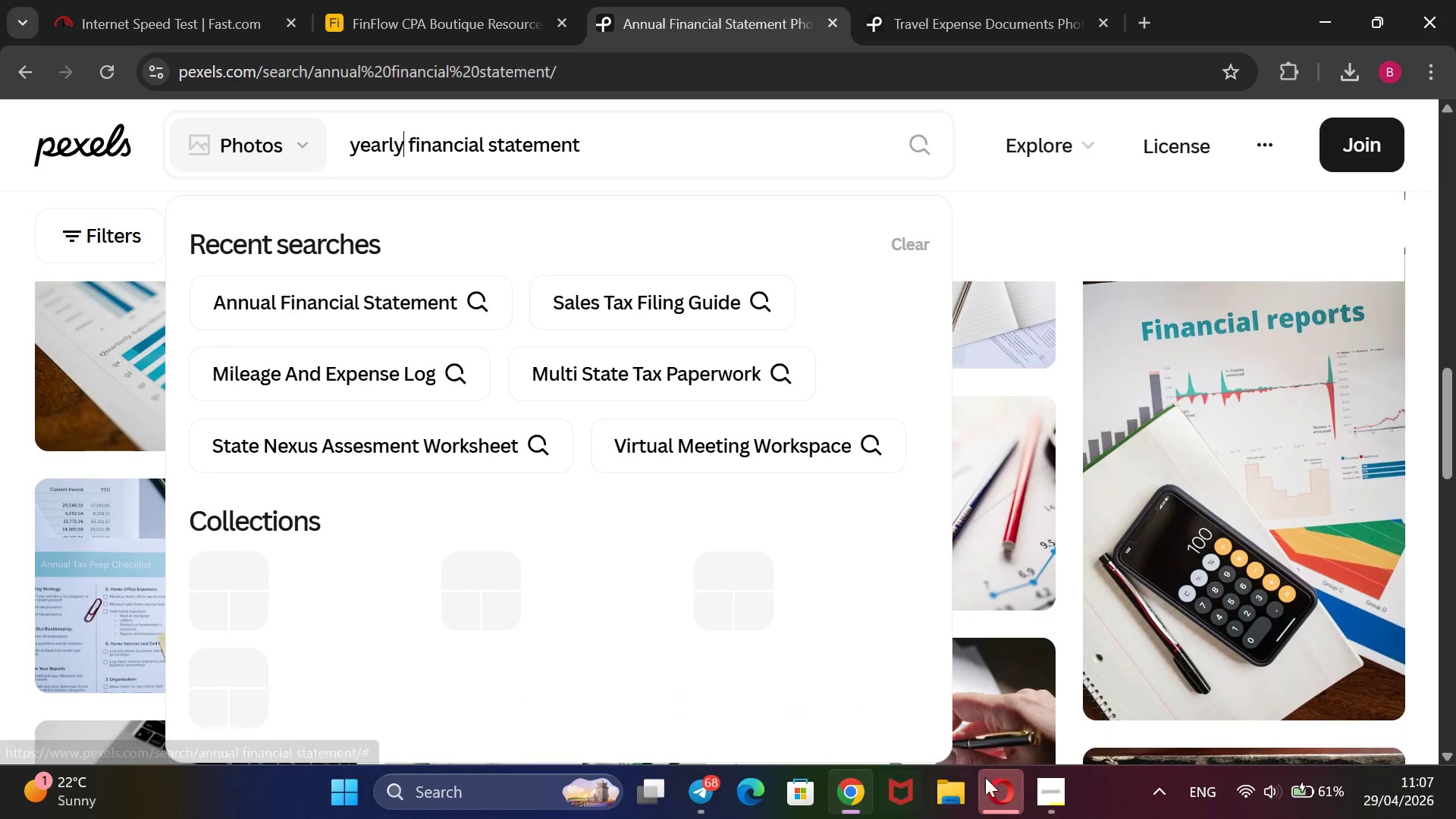 
left_click([1050, 770])